 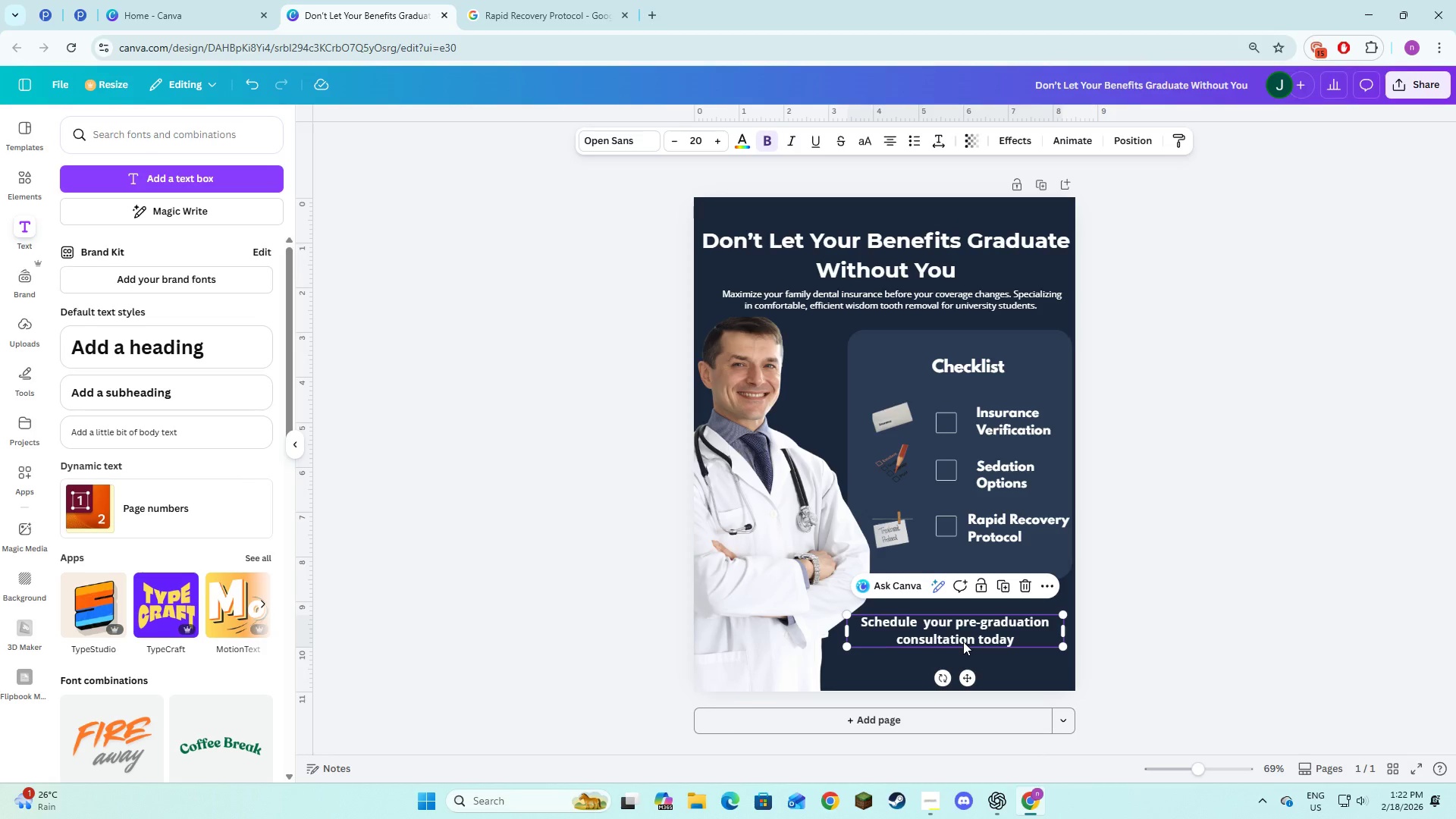 
left_click_drag(start_coordinate=[963, 642], to_coordinate=[963, 632])
 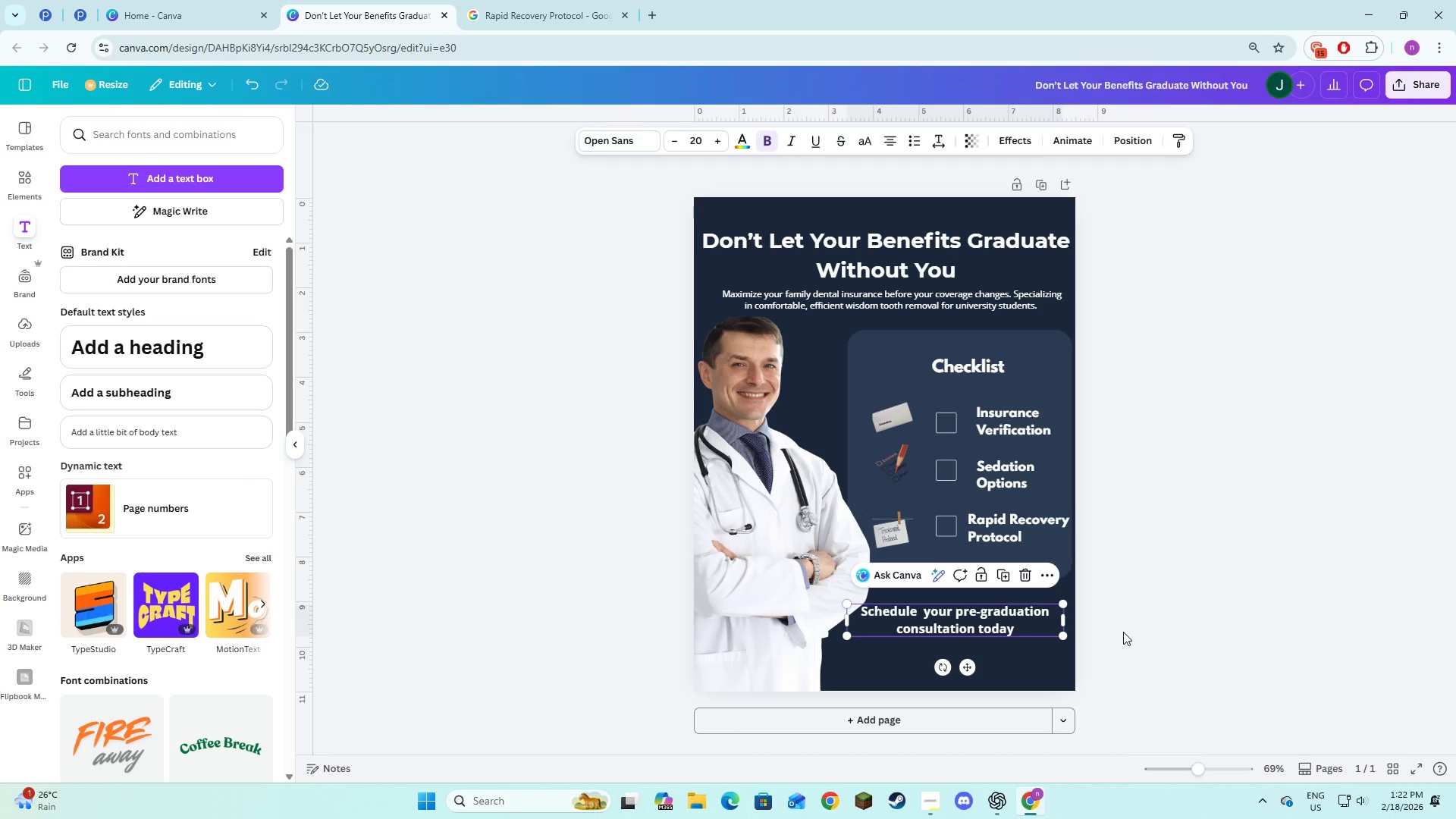 
left_click([1123, 632])
 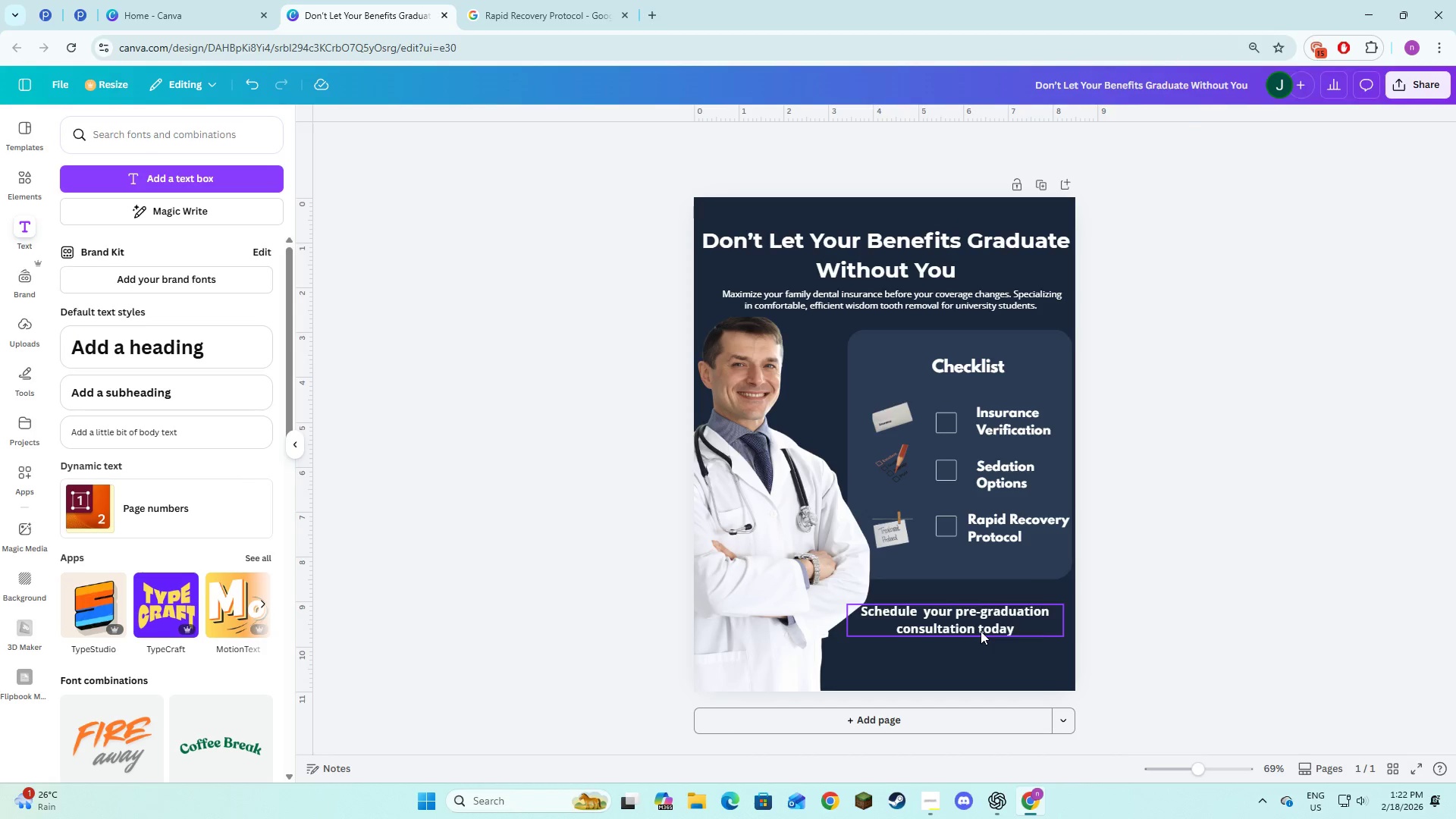 
left_click([981, 631])
 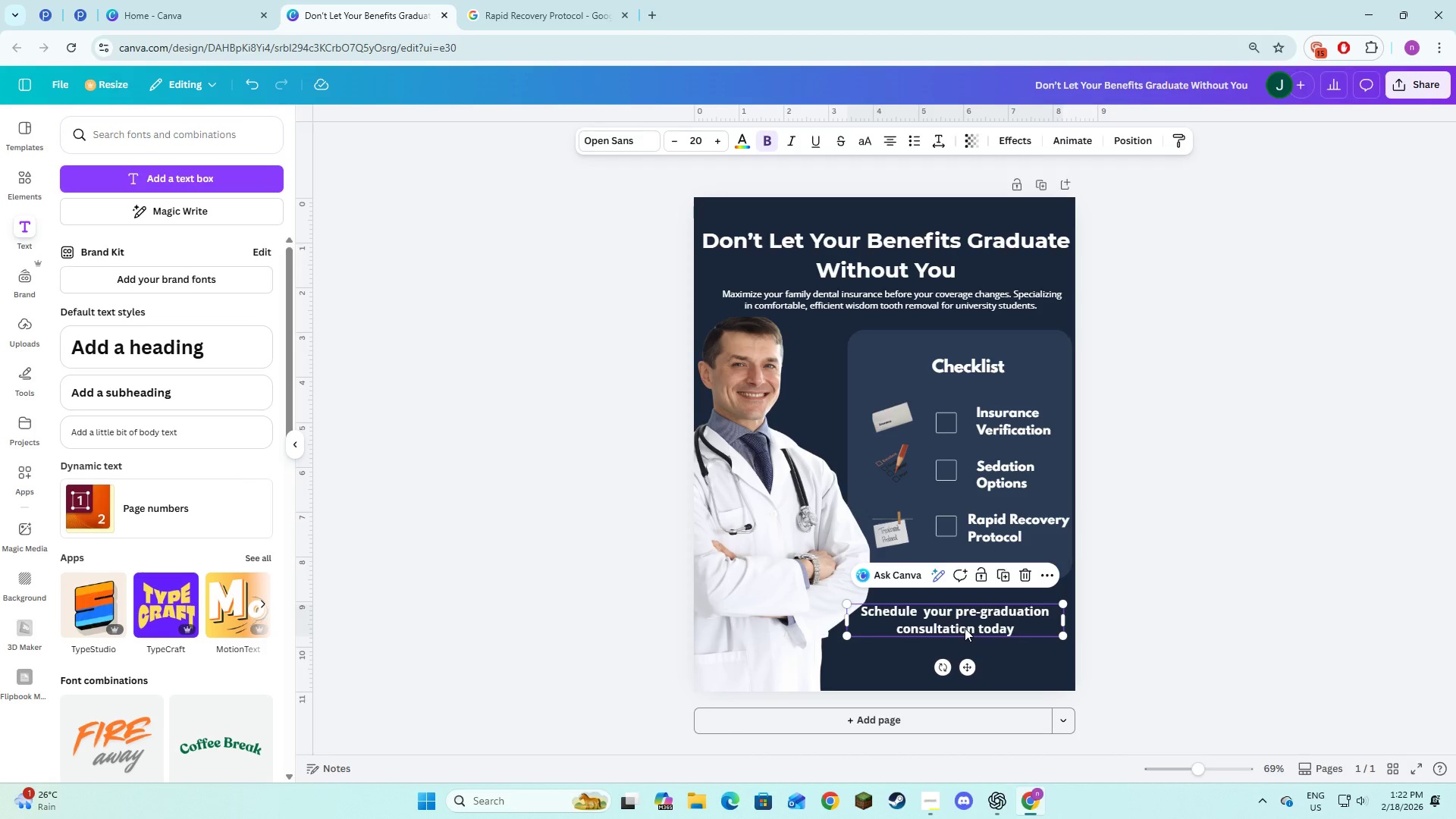 
left_click_drag(start_coordinate=[964, 628], to_coordinate=[971, 628])
 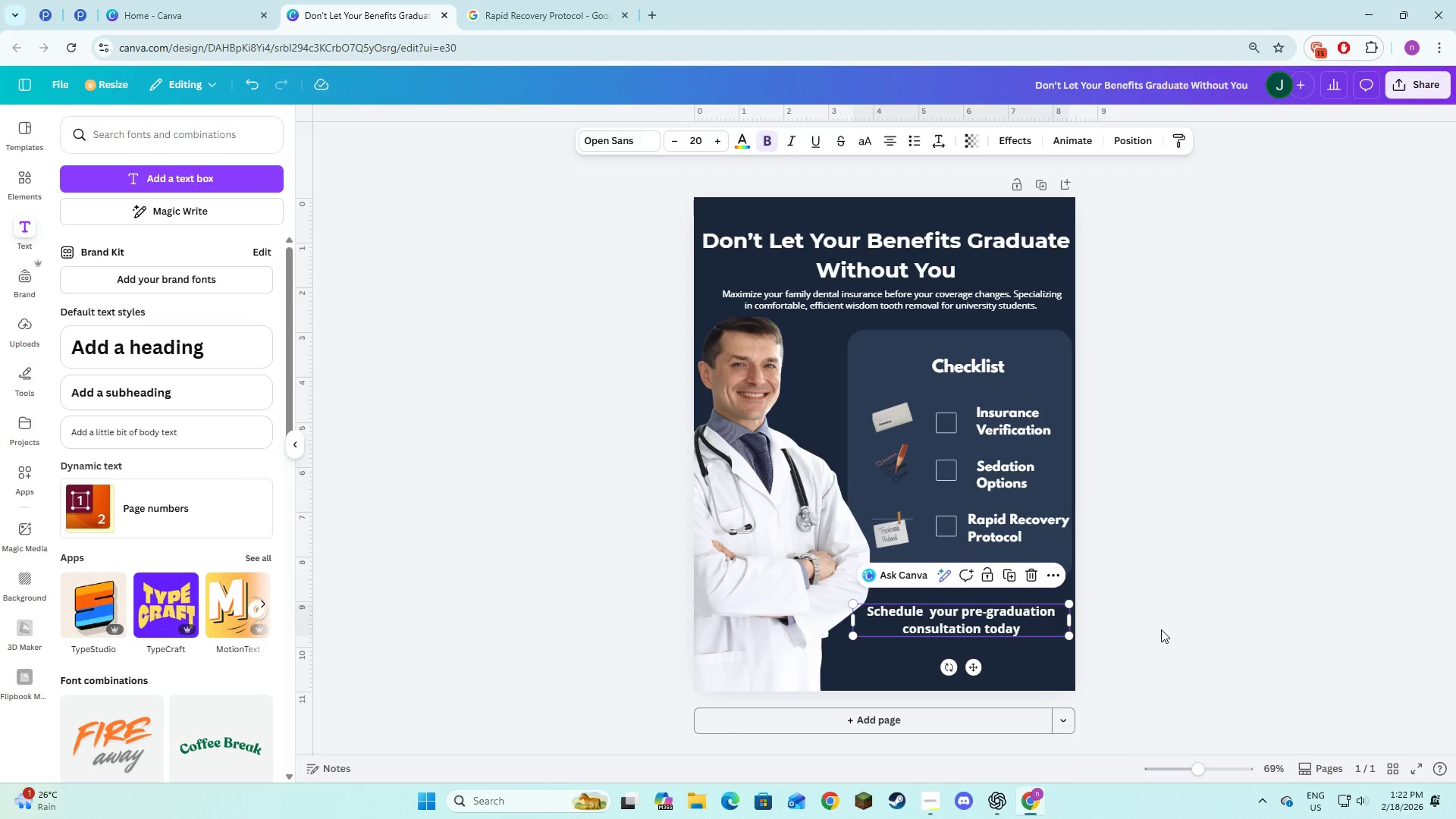 
left_click([1161, 629])
 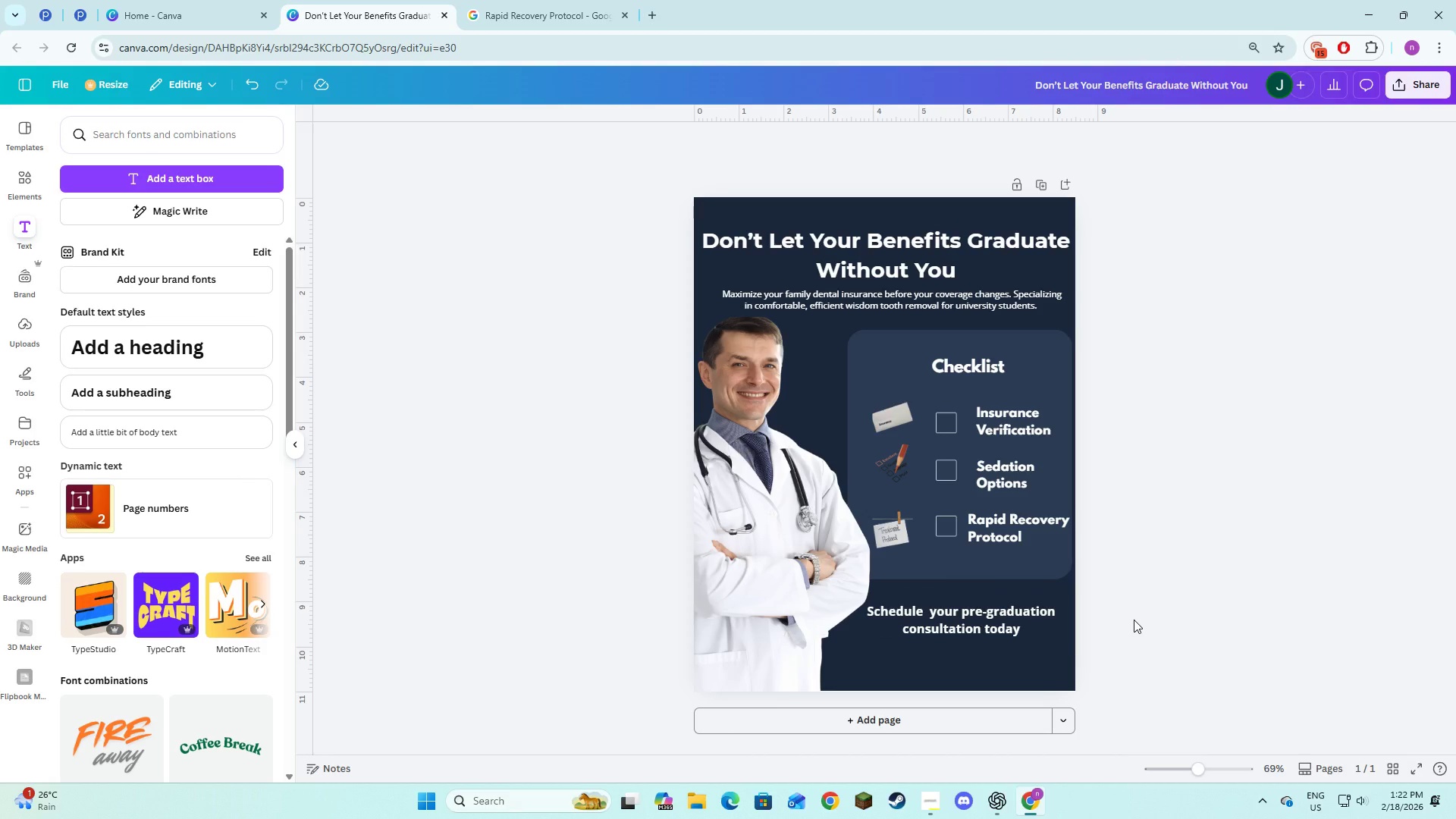 
wait(11.38)
 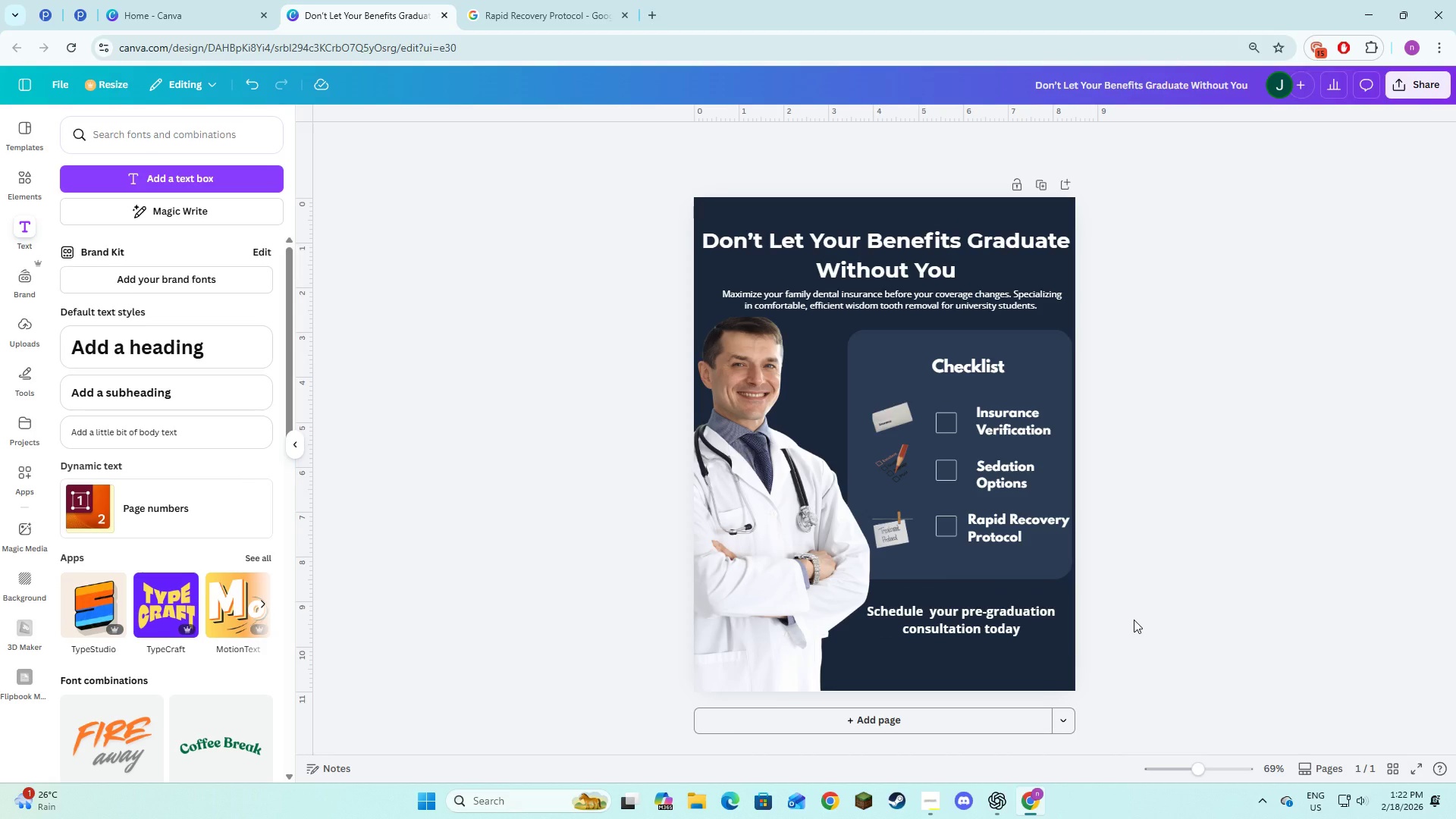 
left_click([813, 256])
 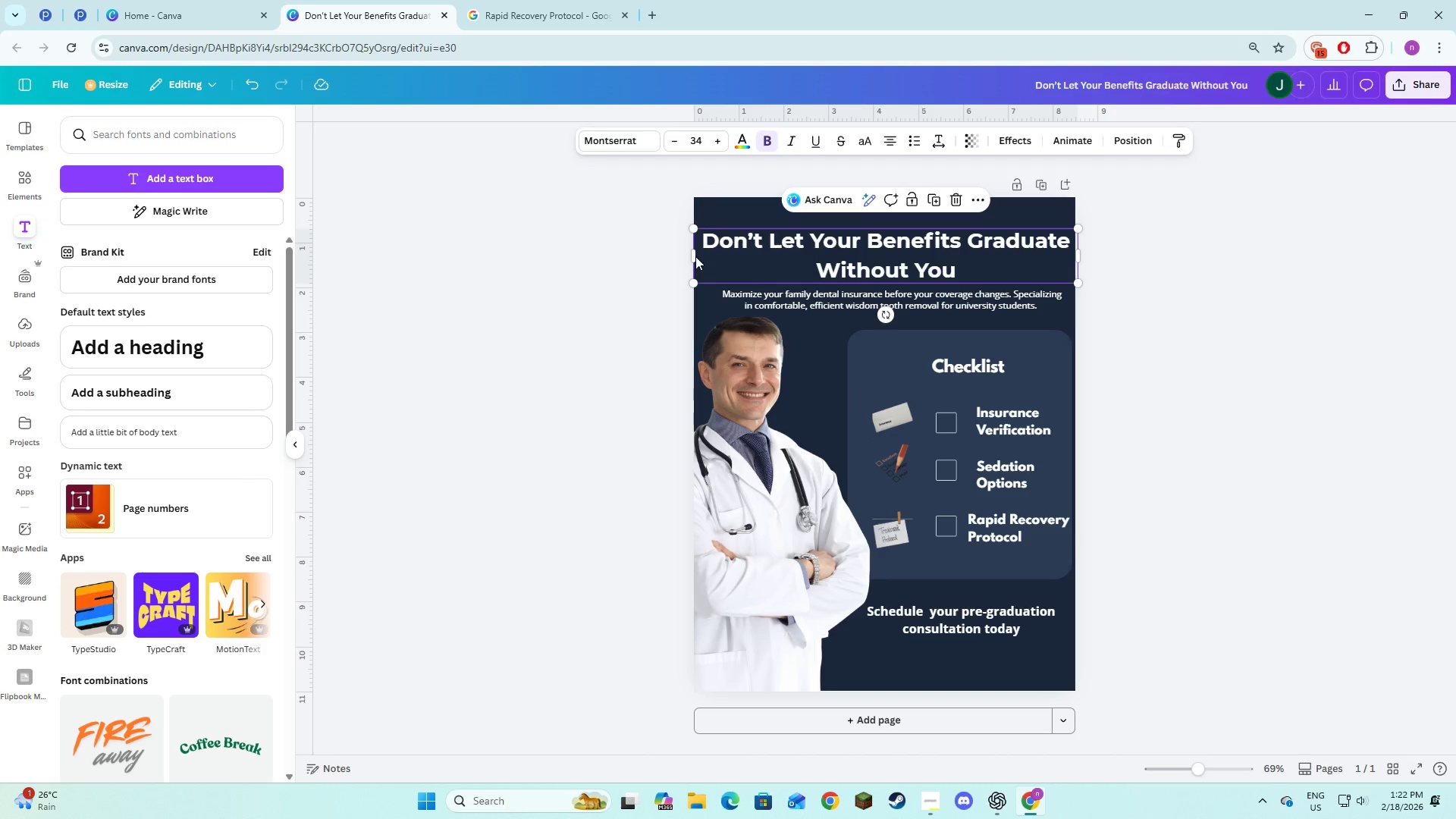 
left_click_drag(start_coordinate=[692, 255], to_coordinate=[768, 262])
 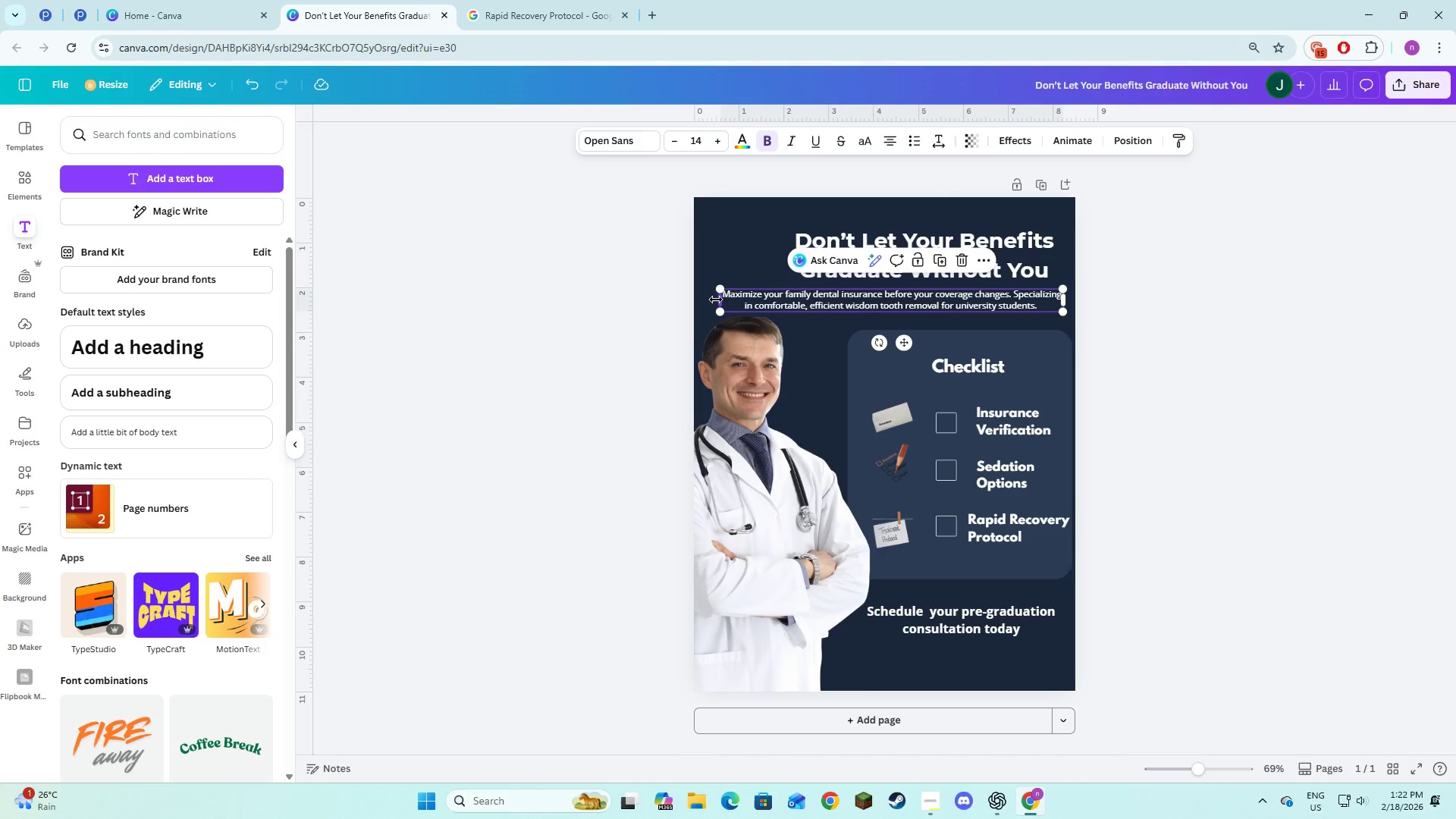 
left_click_drag(start_coordinate=[716, 300], to_coordinate=[779, 302])
 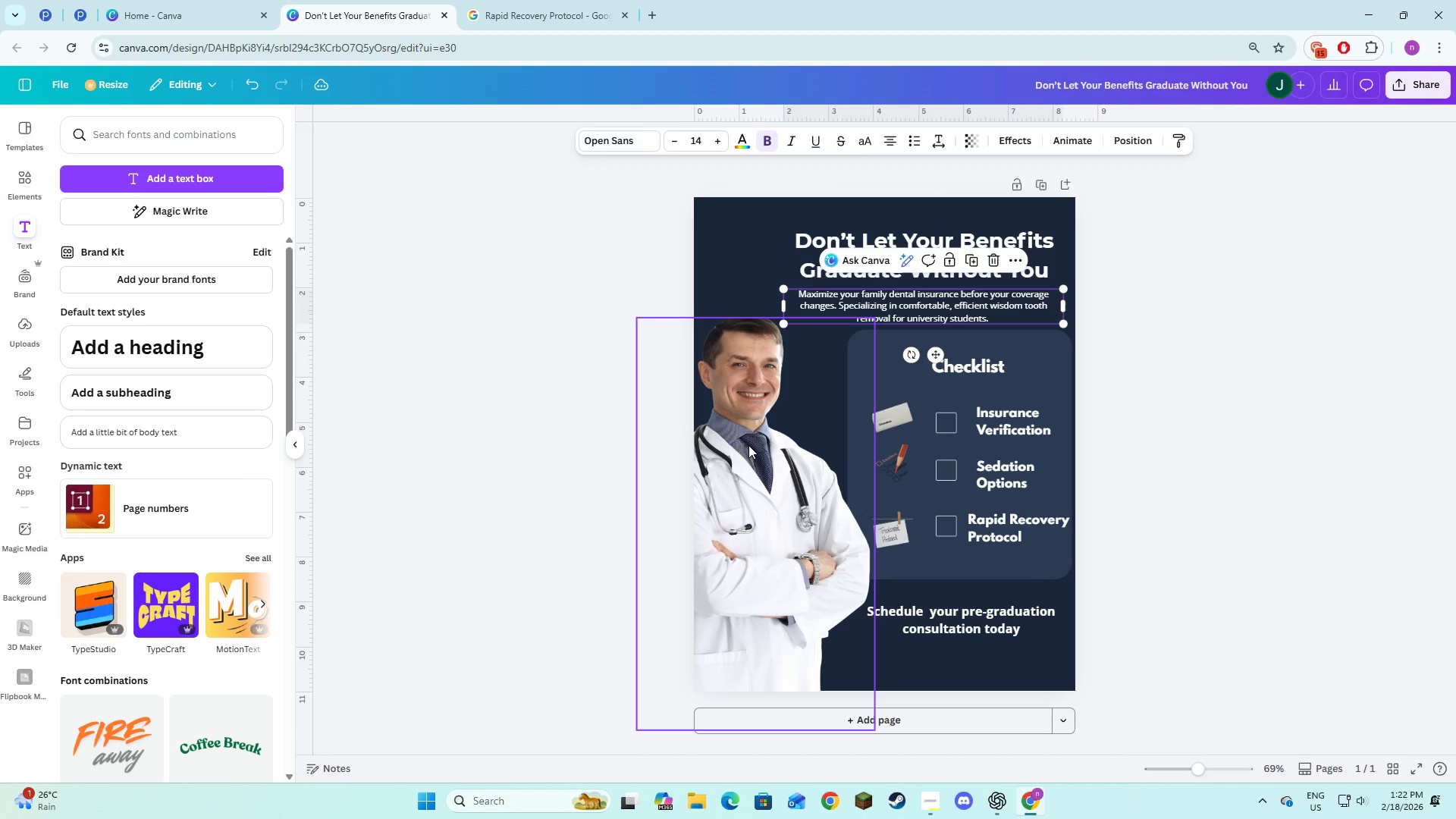 
left_click([749, 446])
 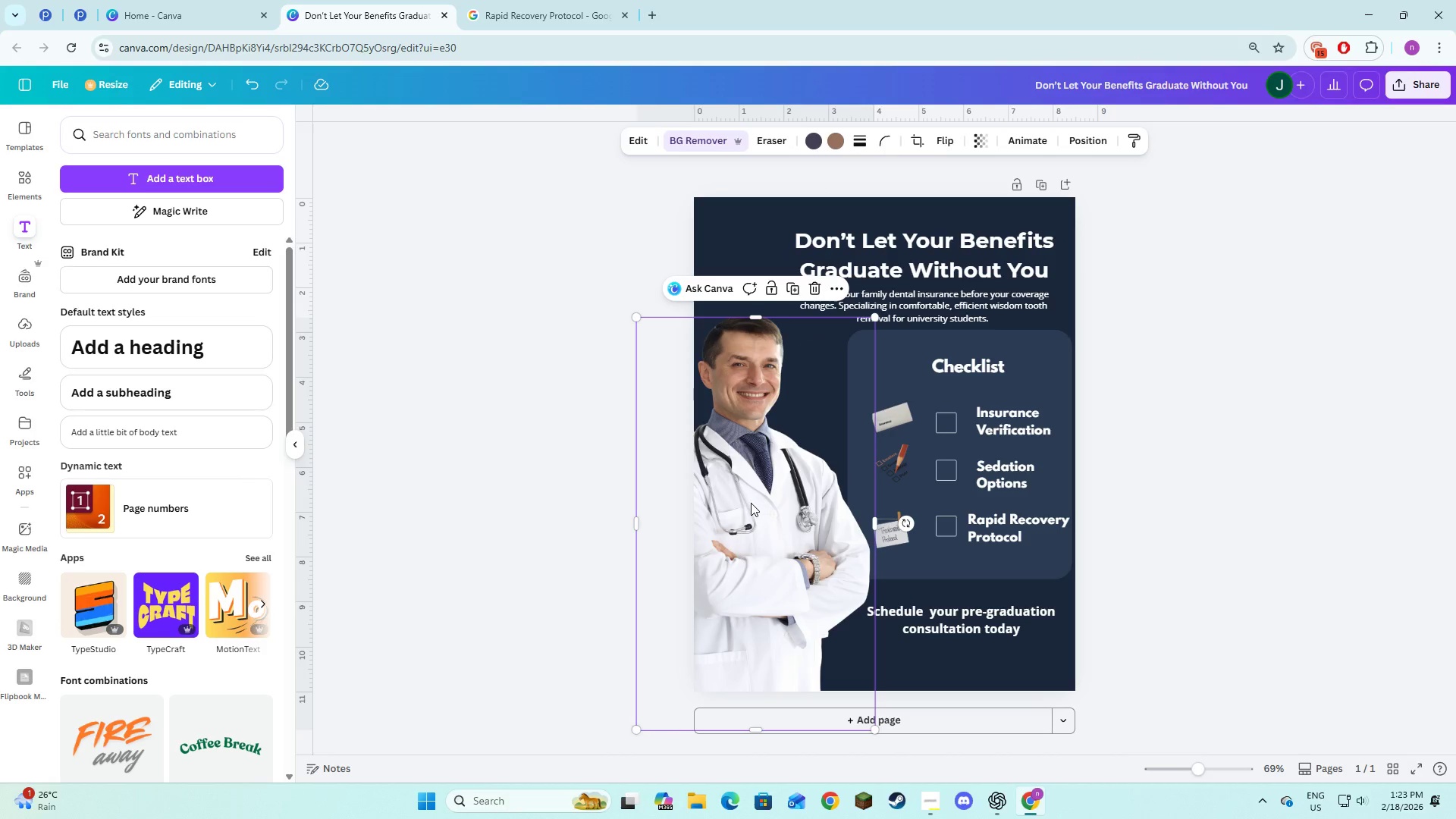 
left_click_drag(start_coordinate=[751, 503], to_coordinate=[748, 431])
 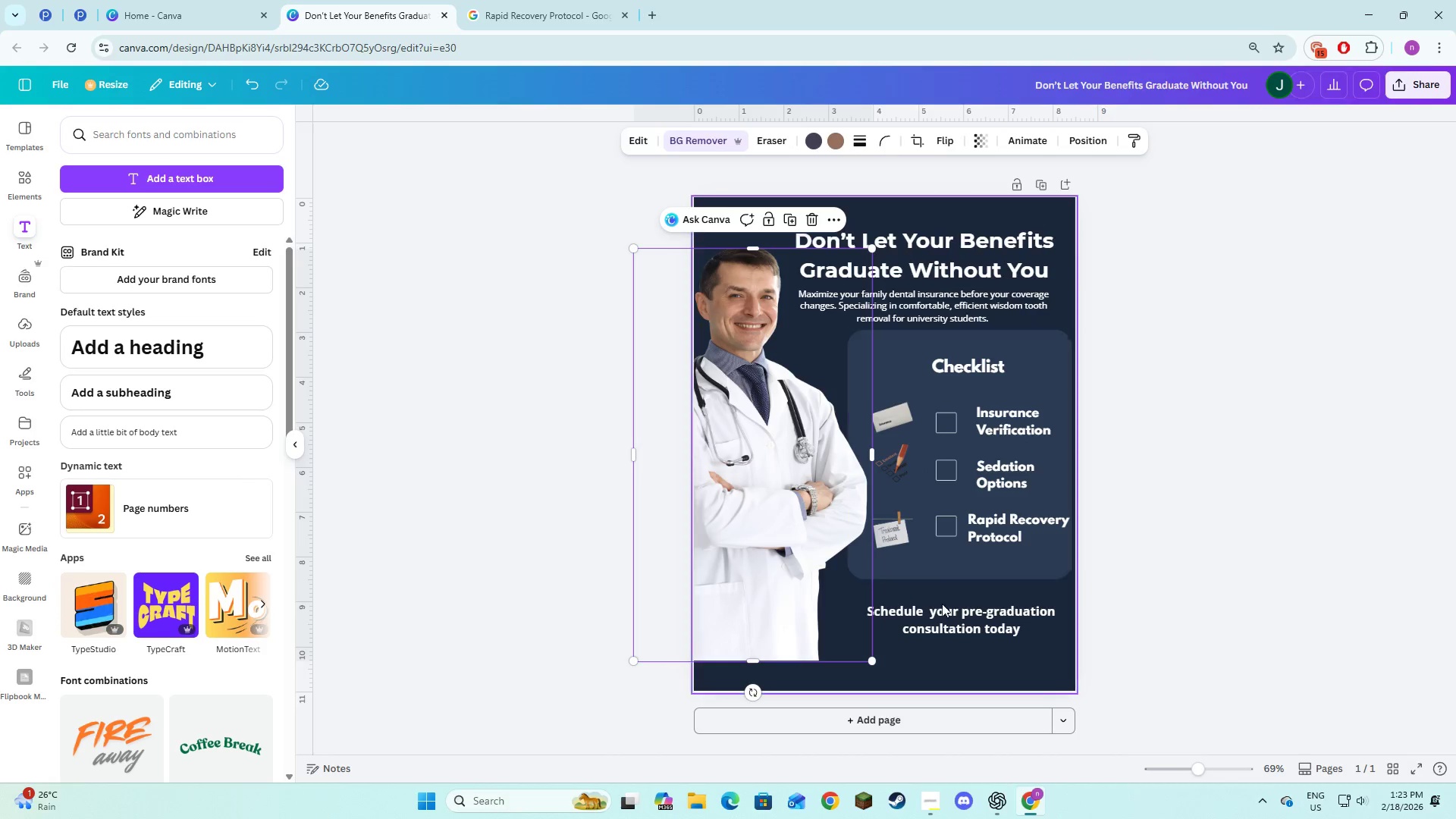 
left_click([944, 615])
 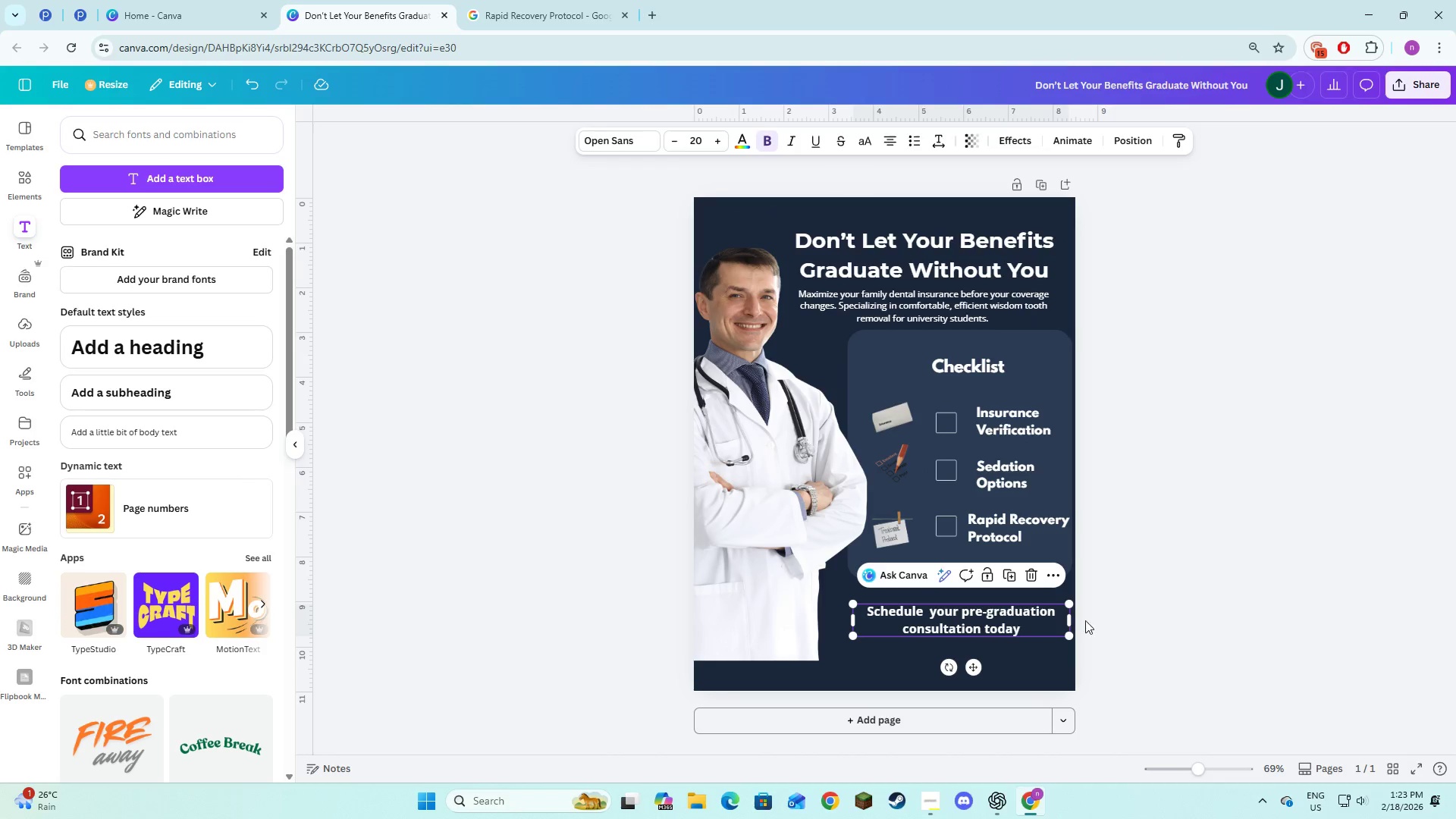 
left_click([1103, 617])
 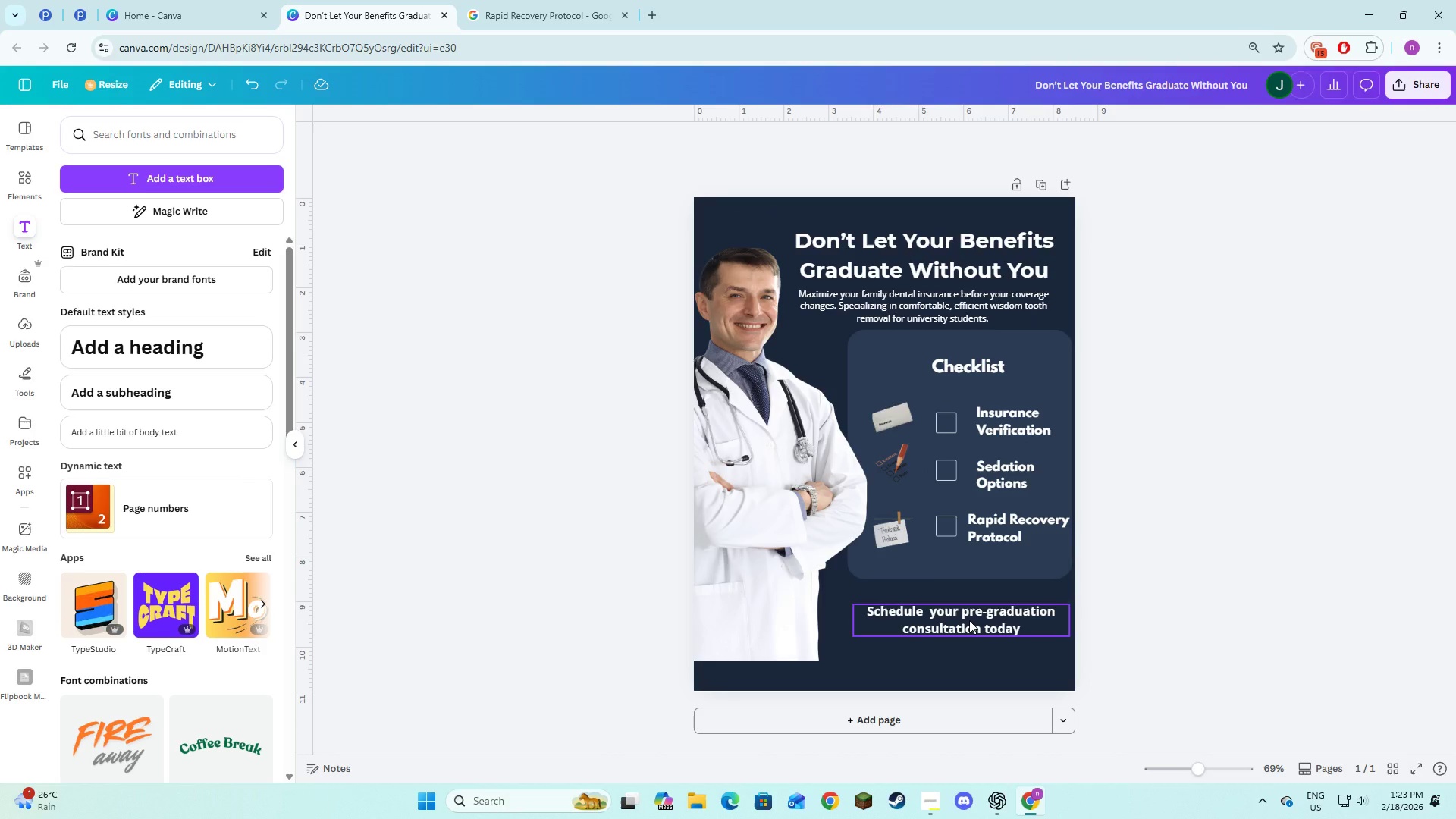 
left_click([969, 620])
 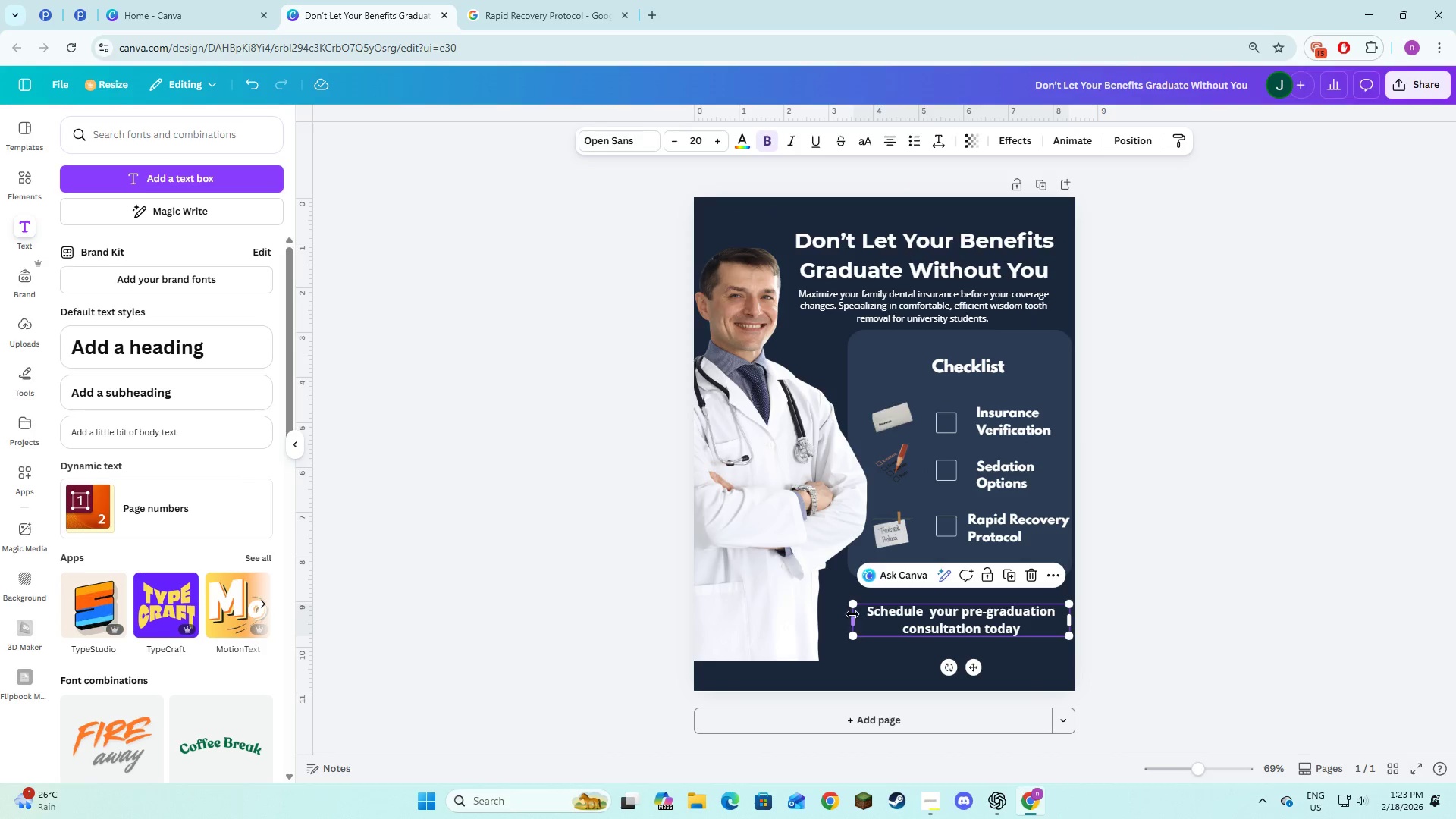 
left_click_drag(start_coordinate=[852, 614], to_coordinate=[801, 608])
 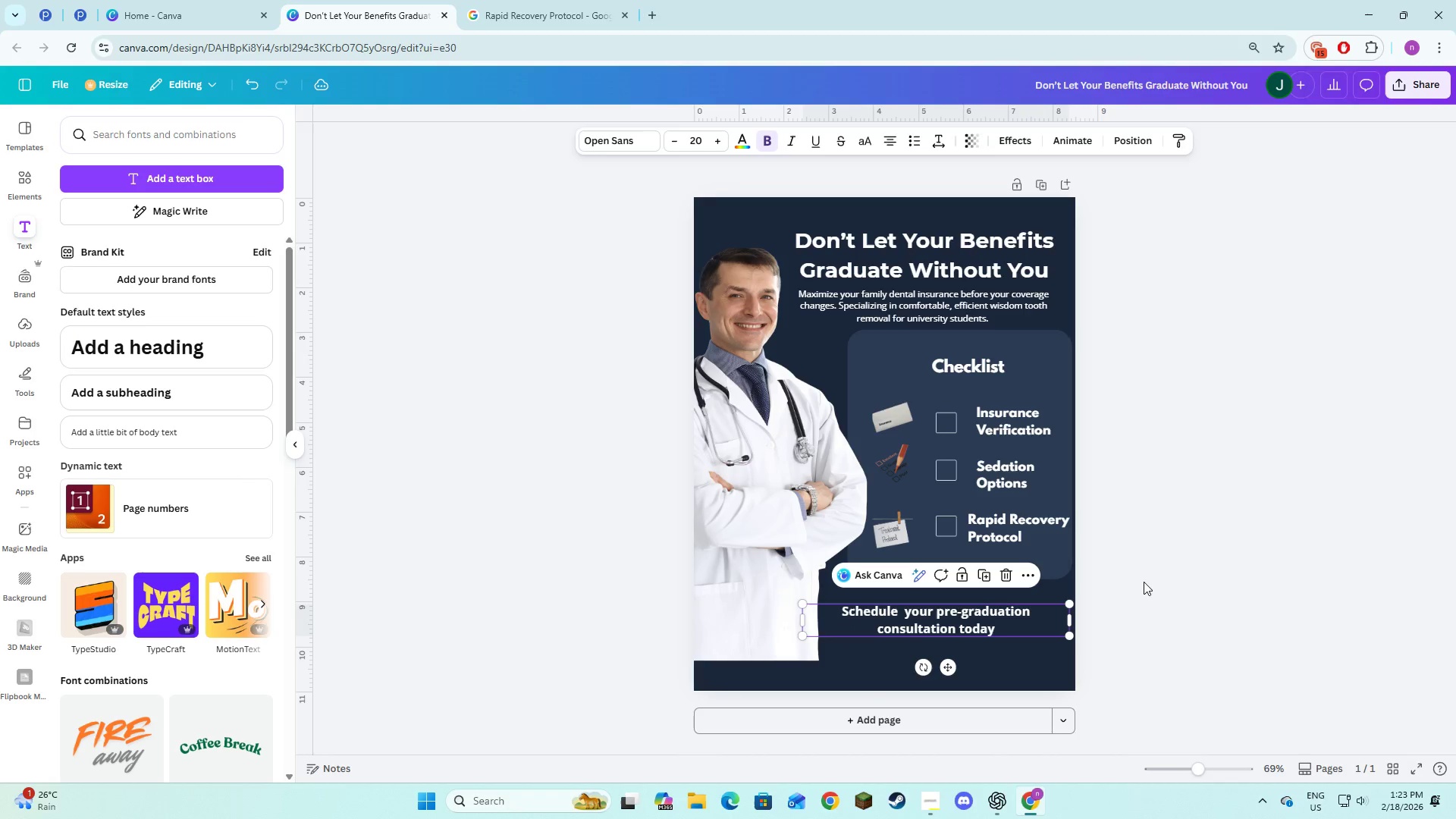 
left_click([1147, 581])
 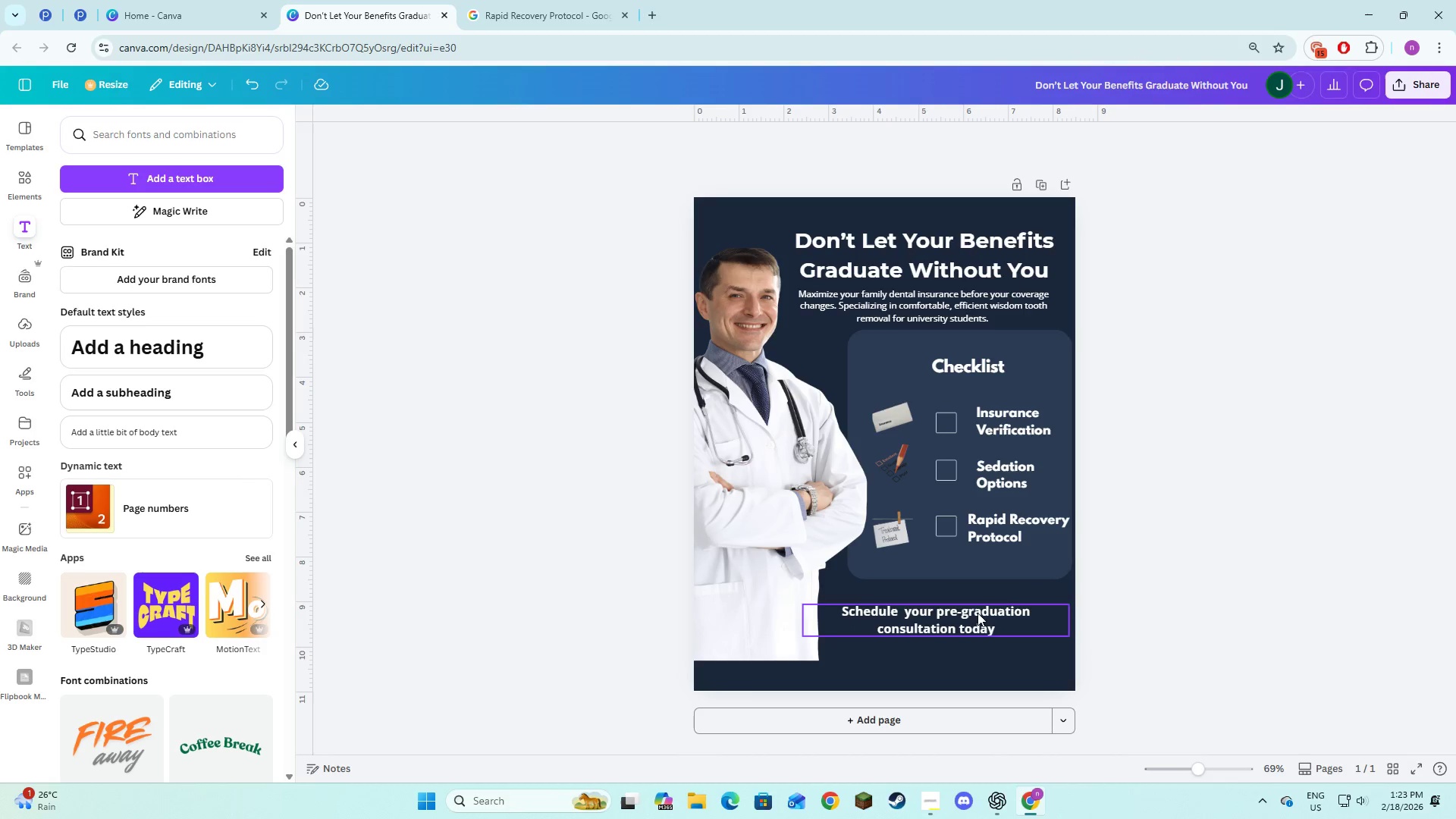 
left_click([718, 563])
 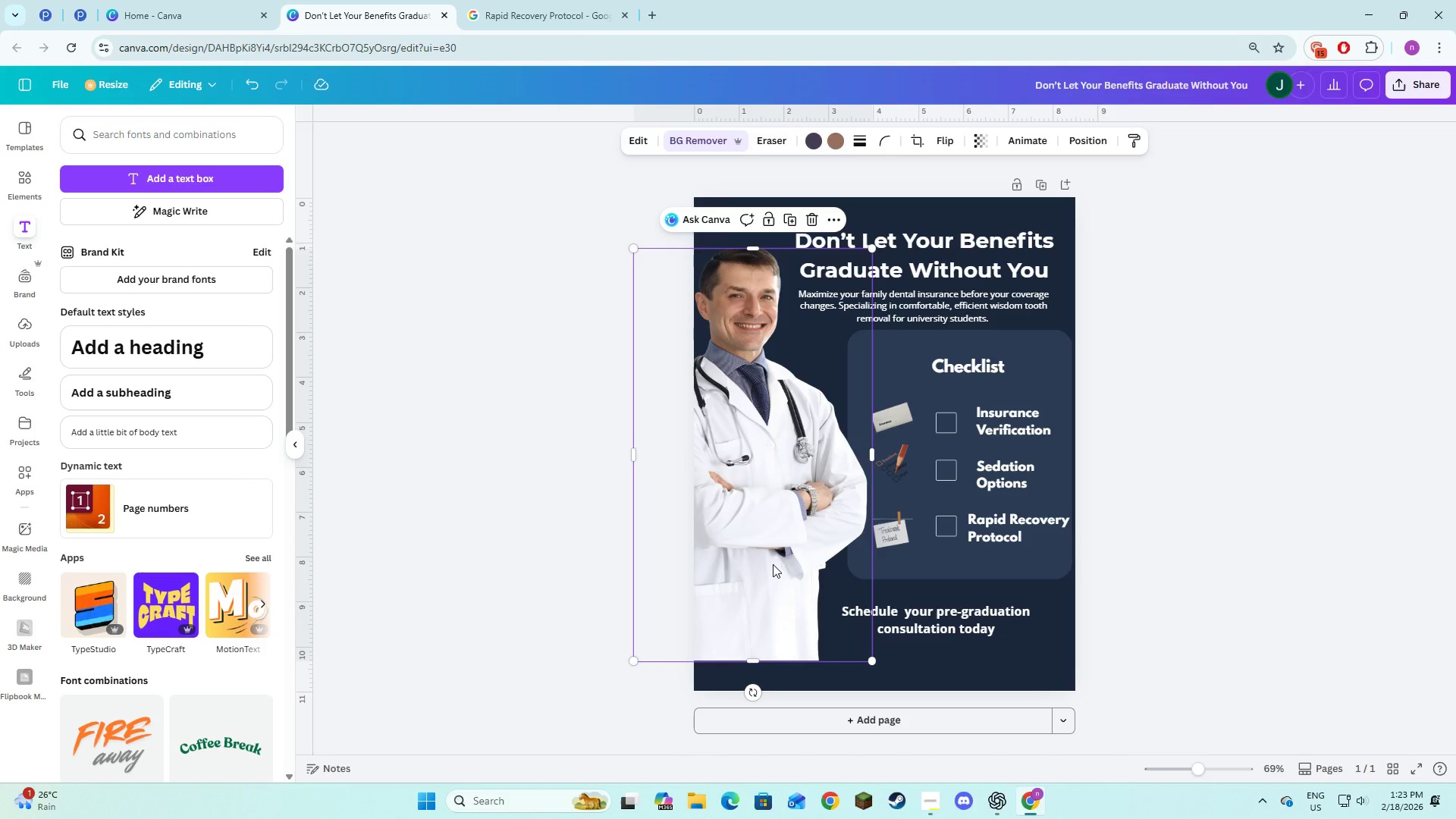 
key(Control+Z)
 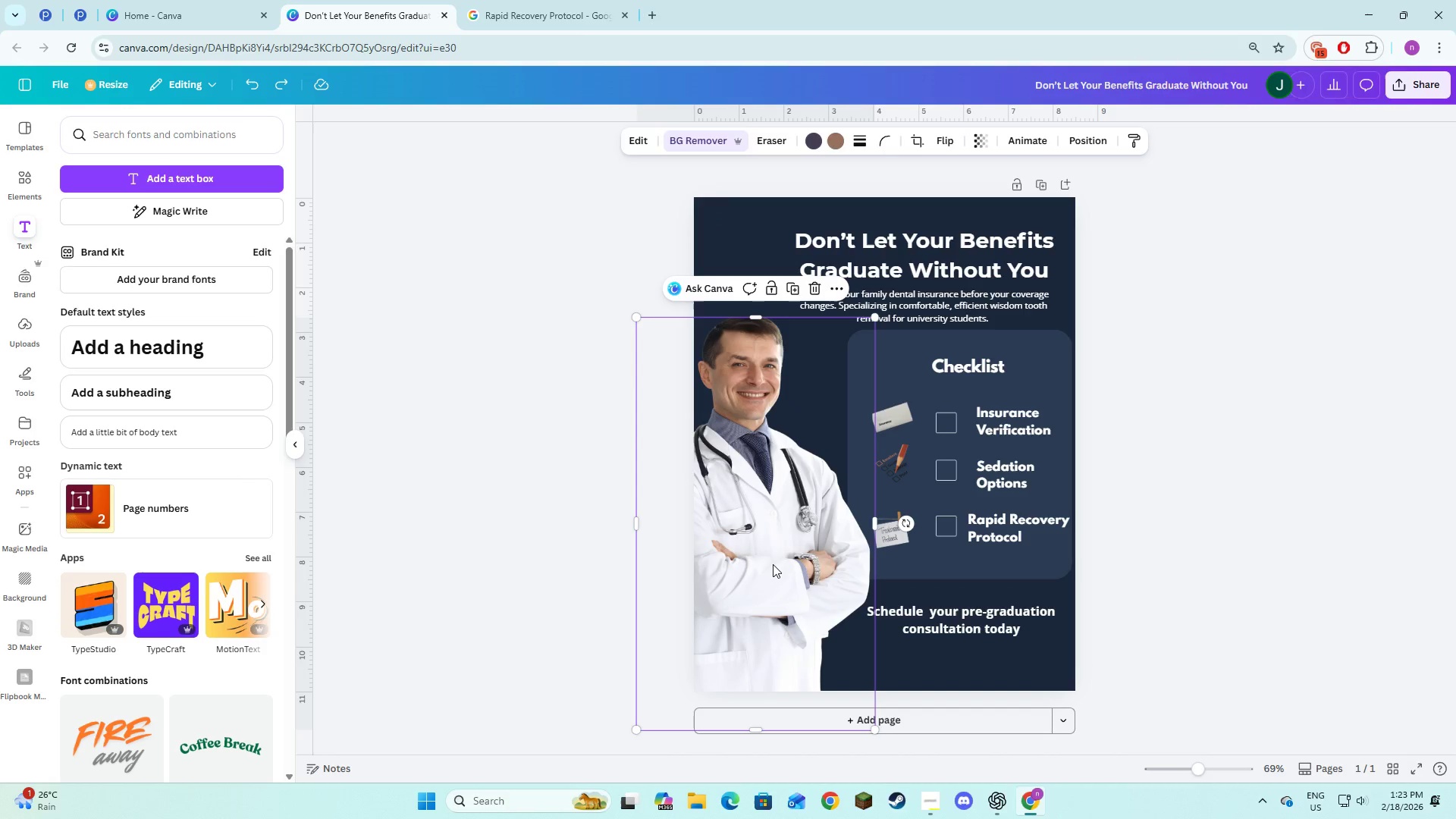 
key(Control+Z)
 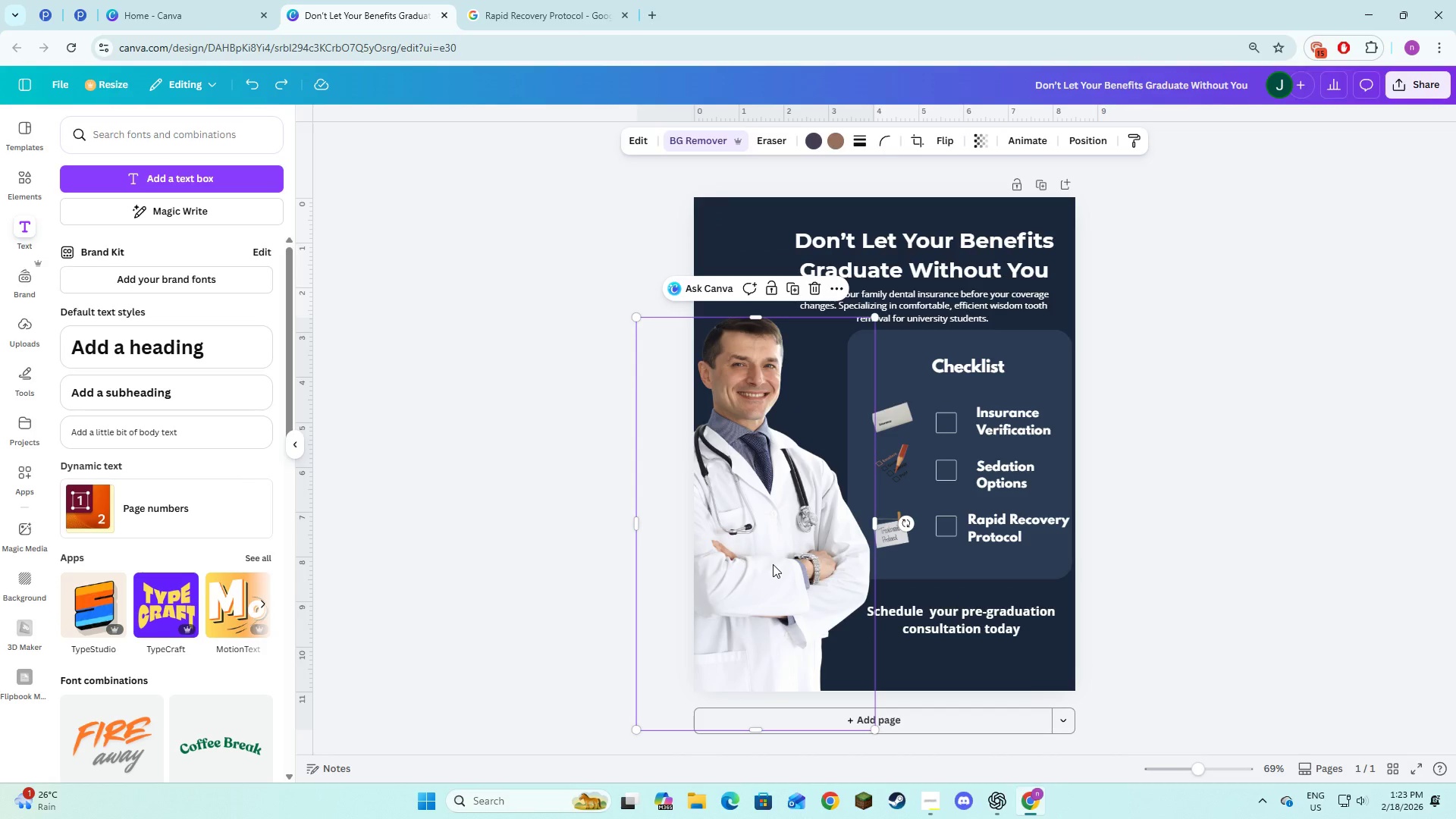 
key(Control+Z)
 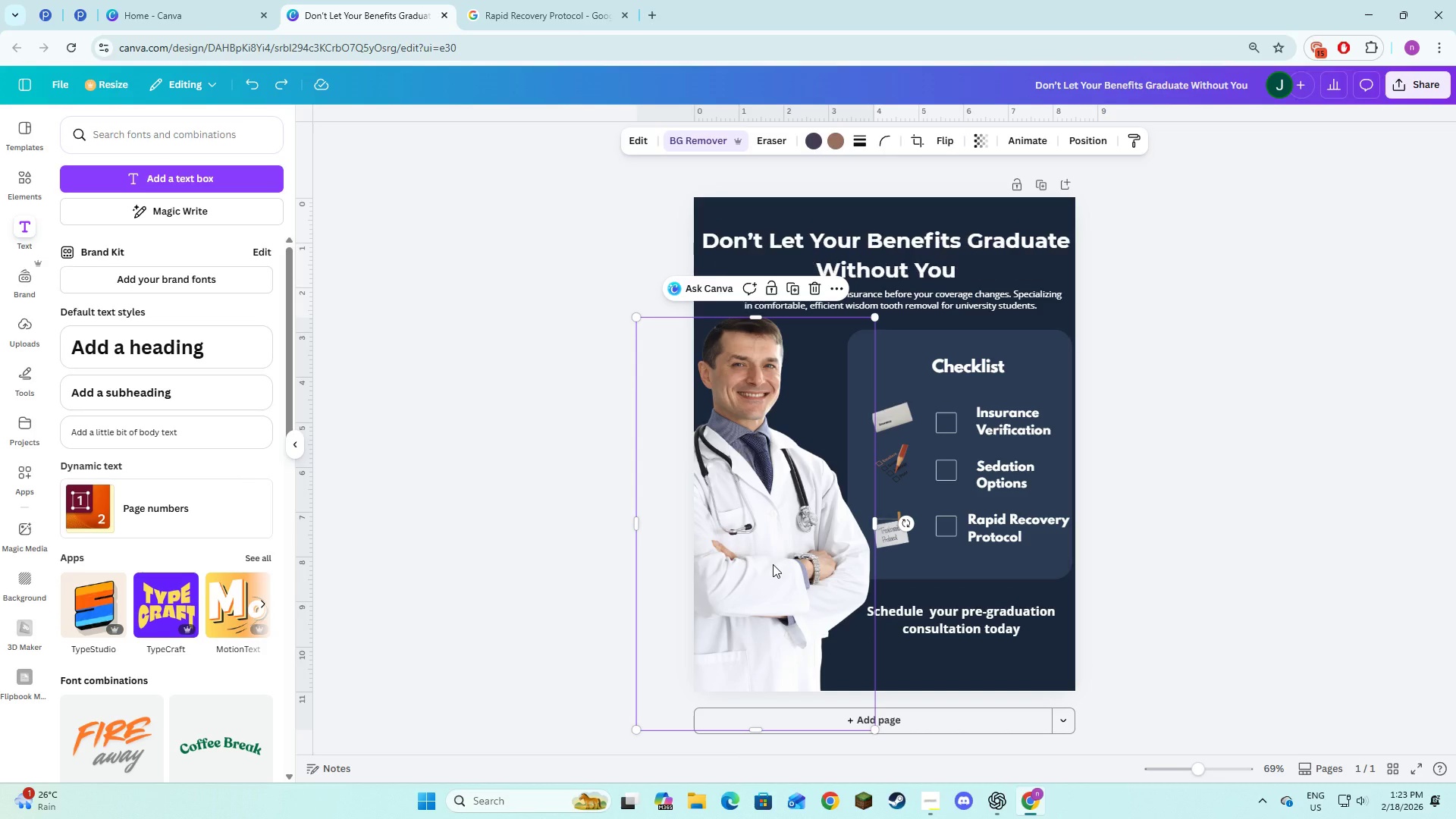 
key(Control+Z)
 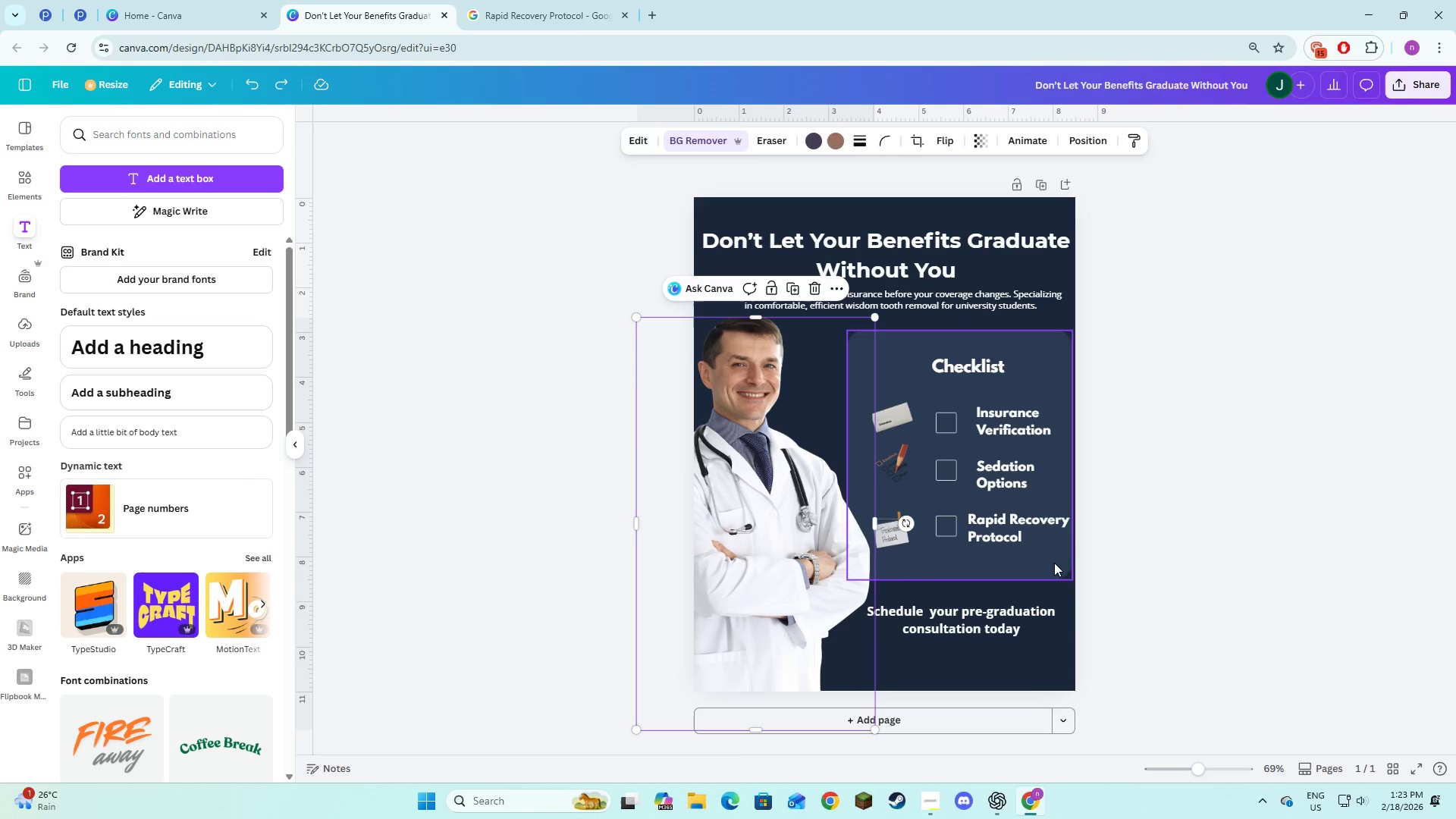 
left_click([1213, 534])
 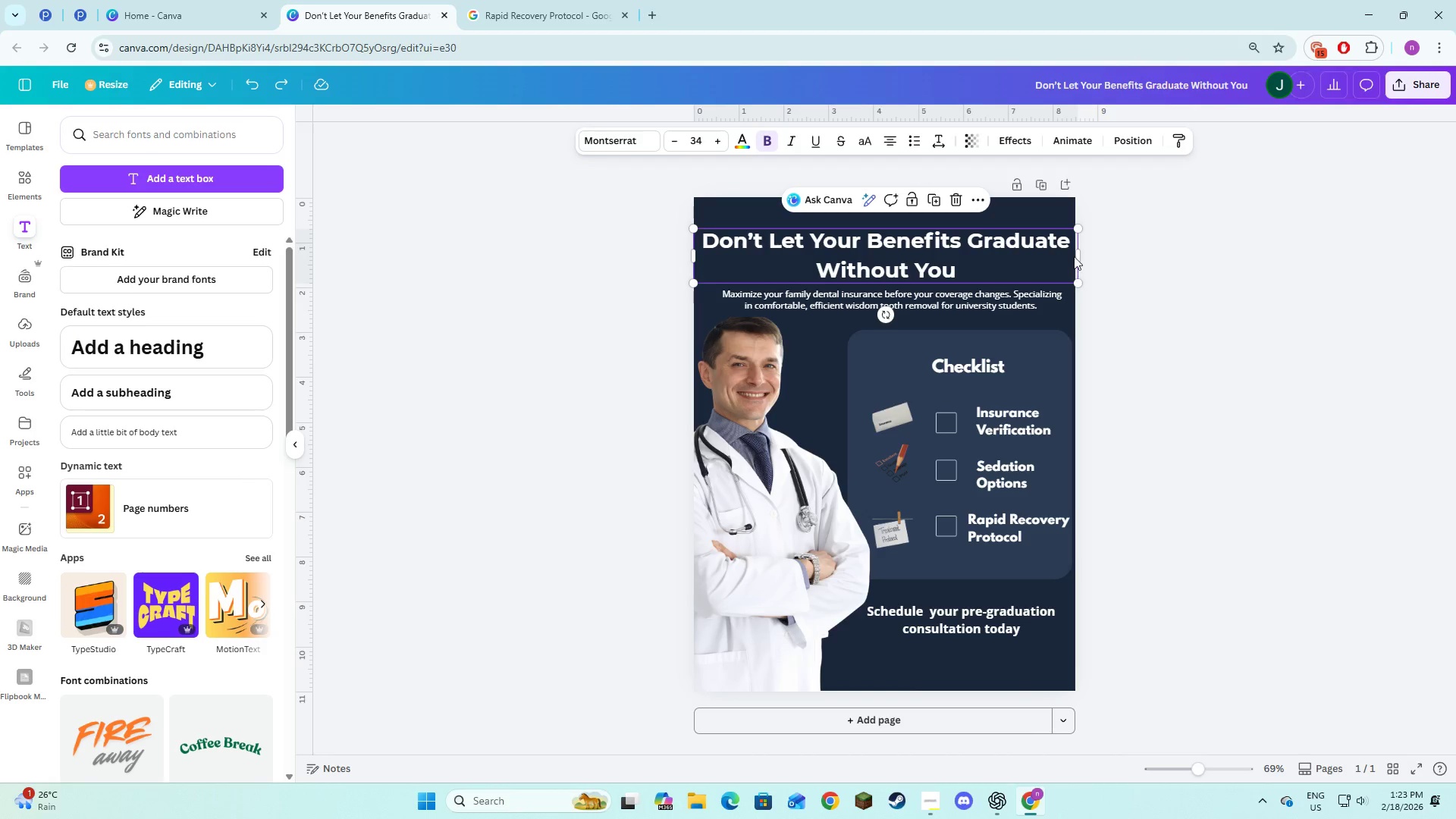 
left_click_drag(start_coordinate=[1080, 256], to_coordinate=[1071, 257])
 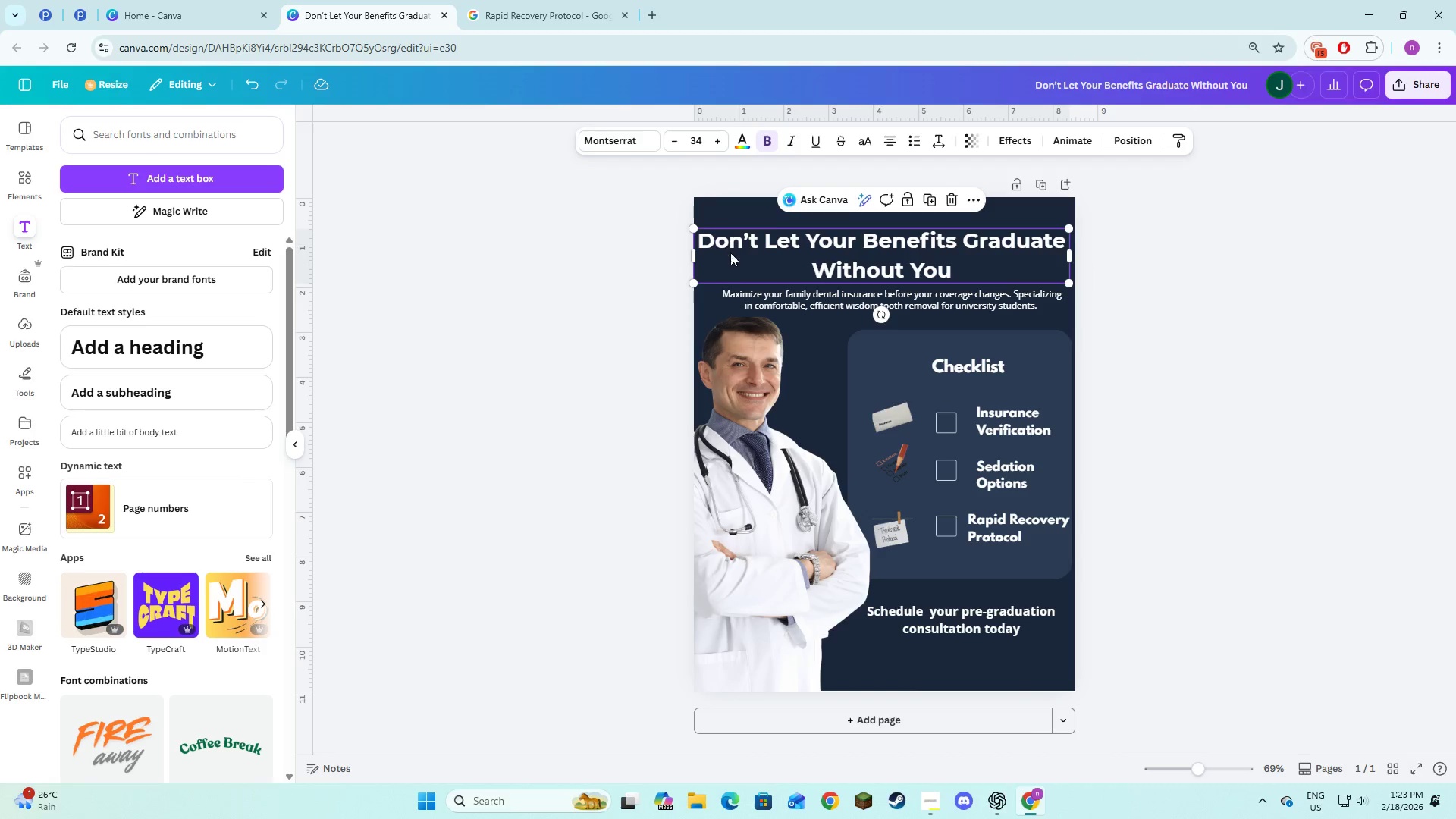 
left_click_drag(start_coordinate=[732, 259], to_coordinate=[735, 256])
 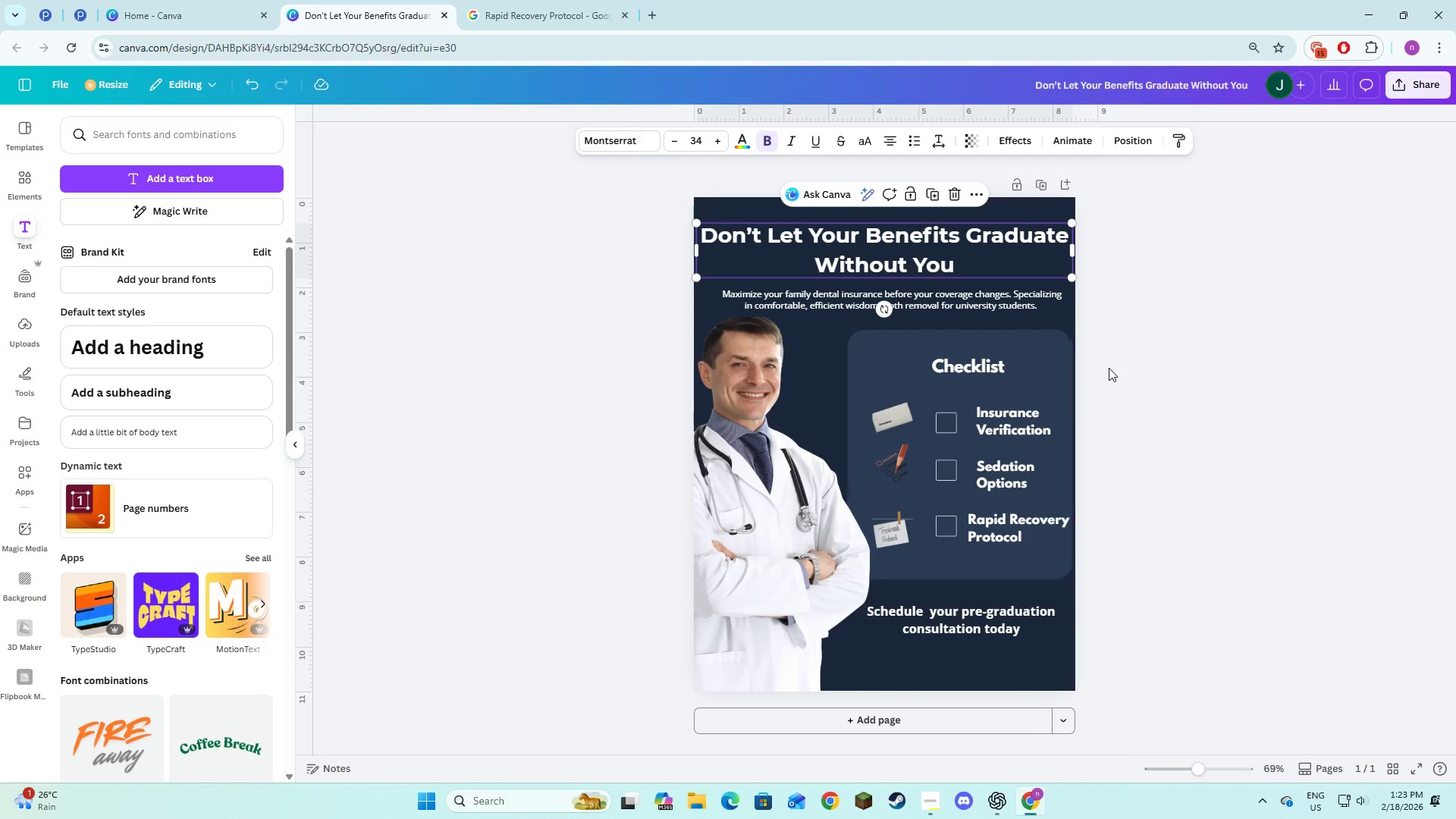 
left_click([1109, 368])
 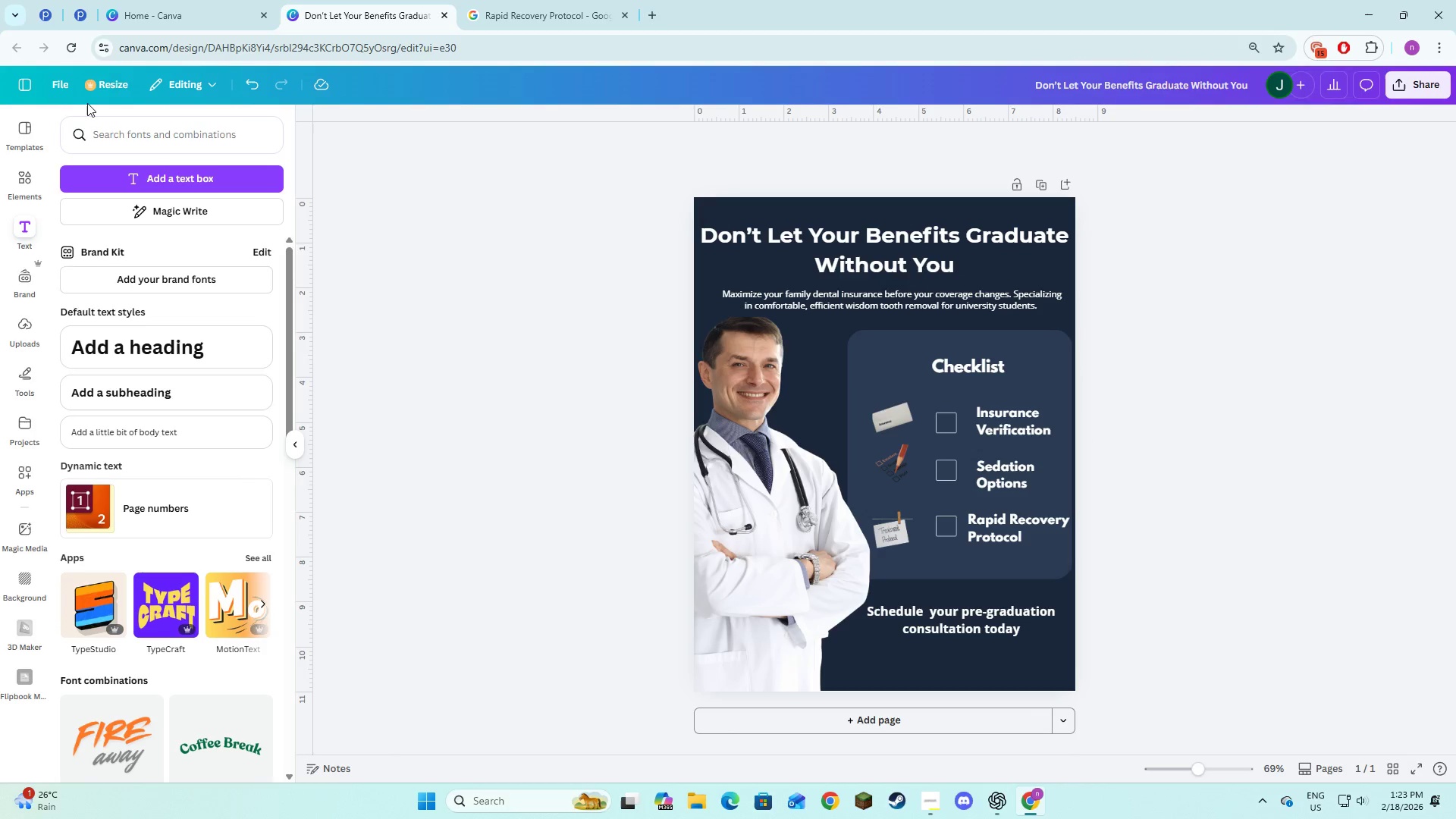 
left_click([58, 85])
 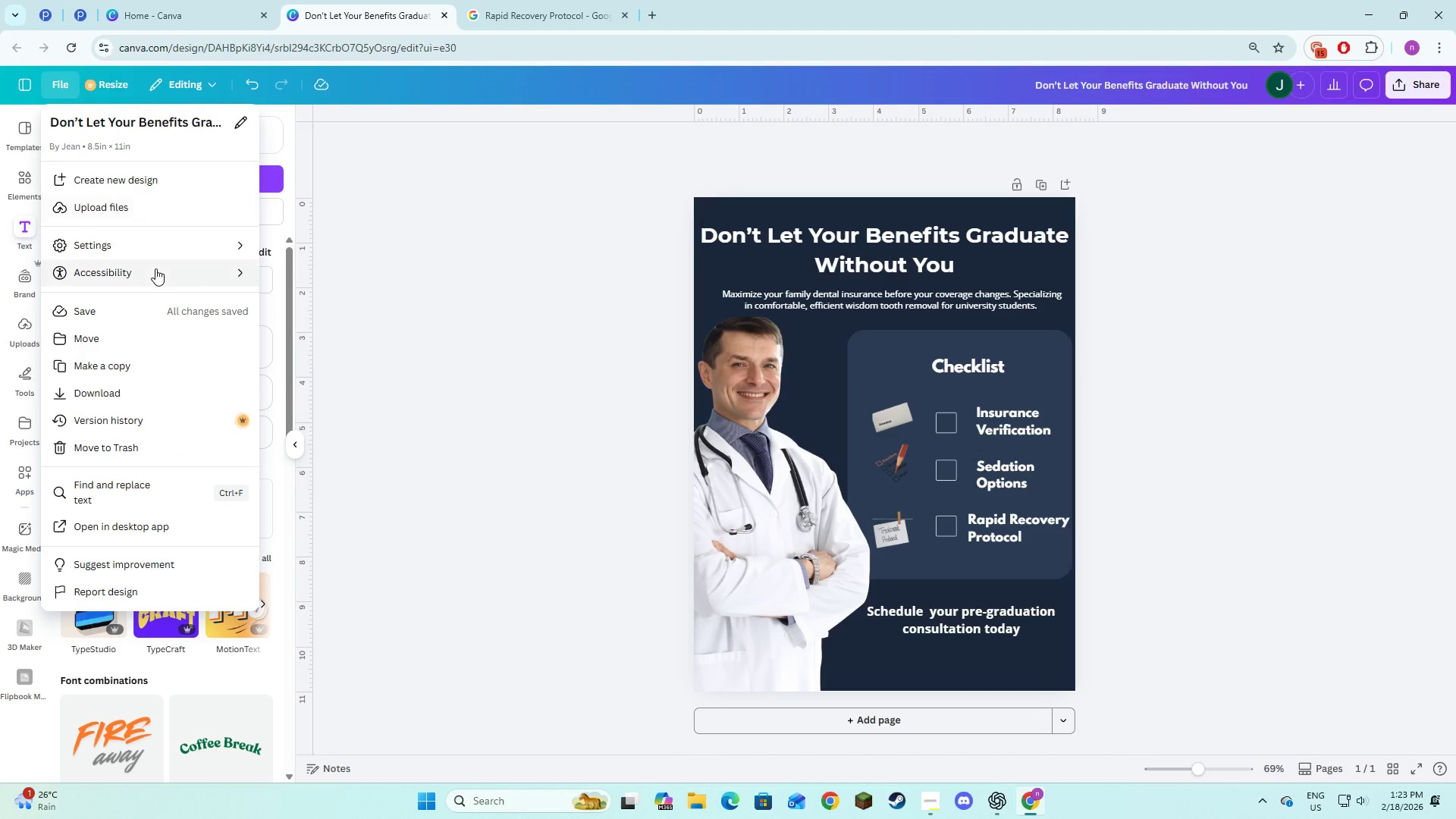 
left_click([150, 252])
 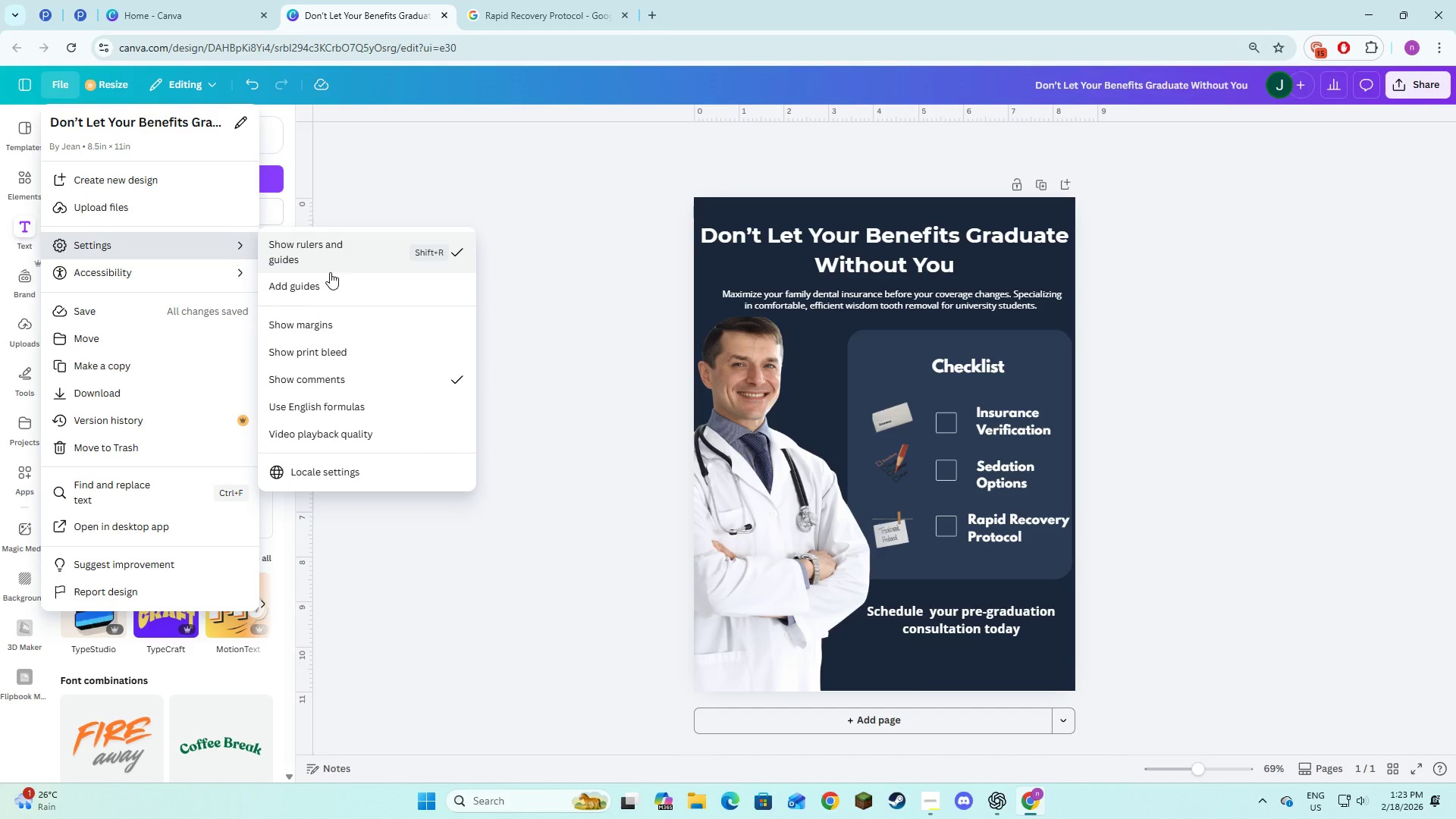 
left_click([350, 357])
 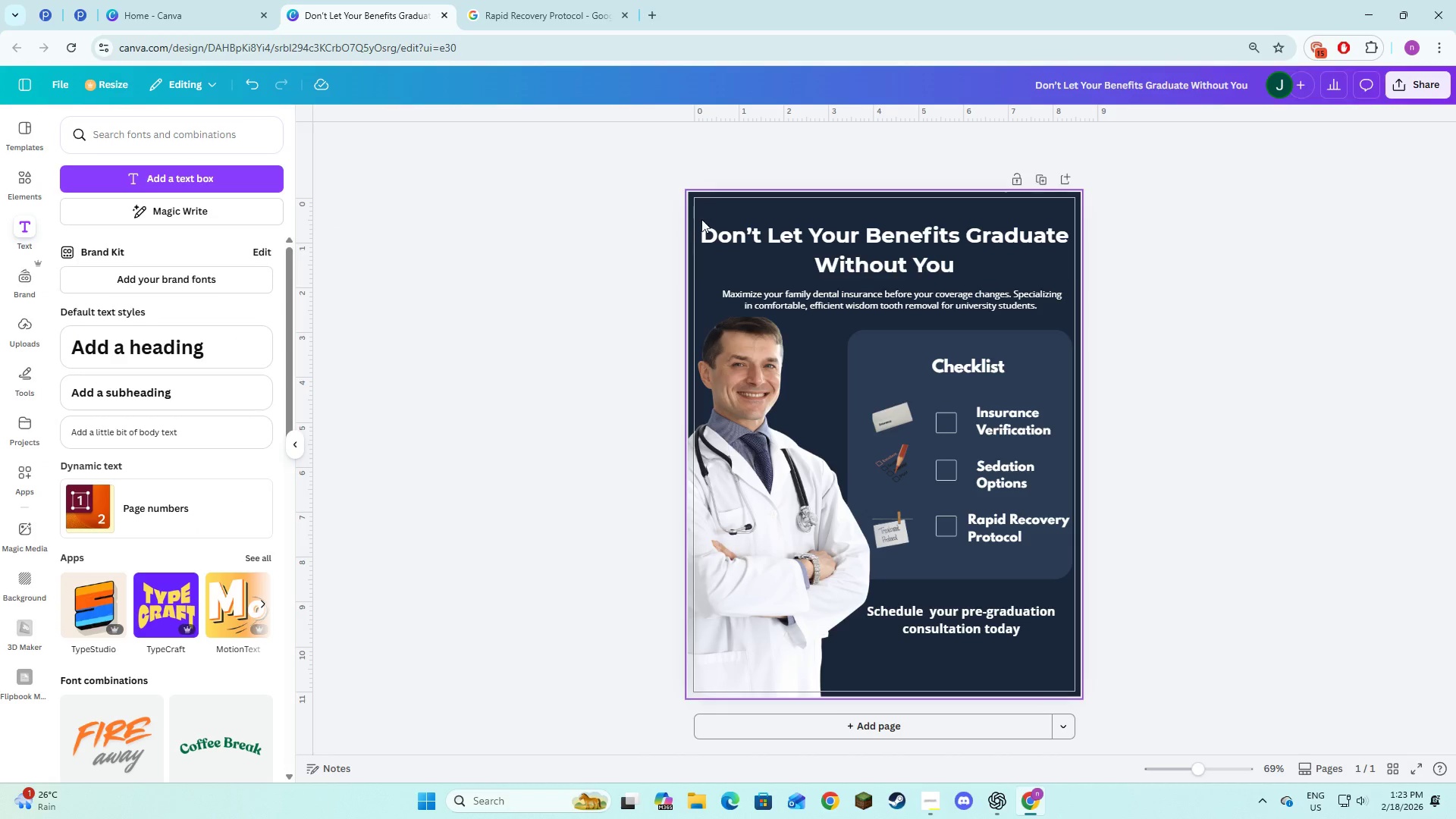 
key(Alt+AltLeft)
 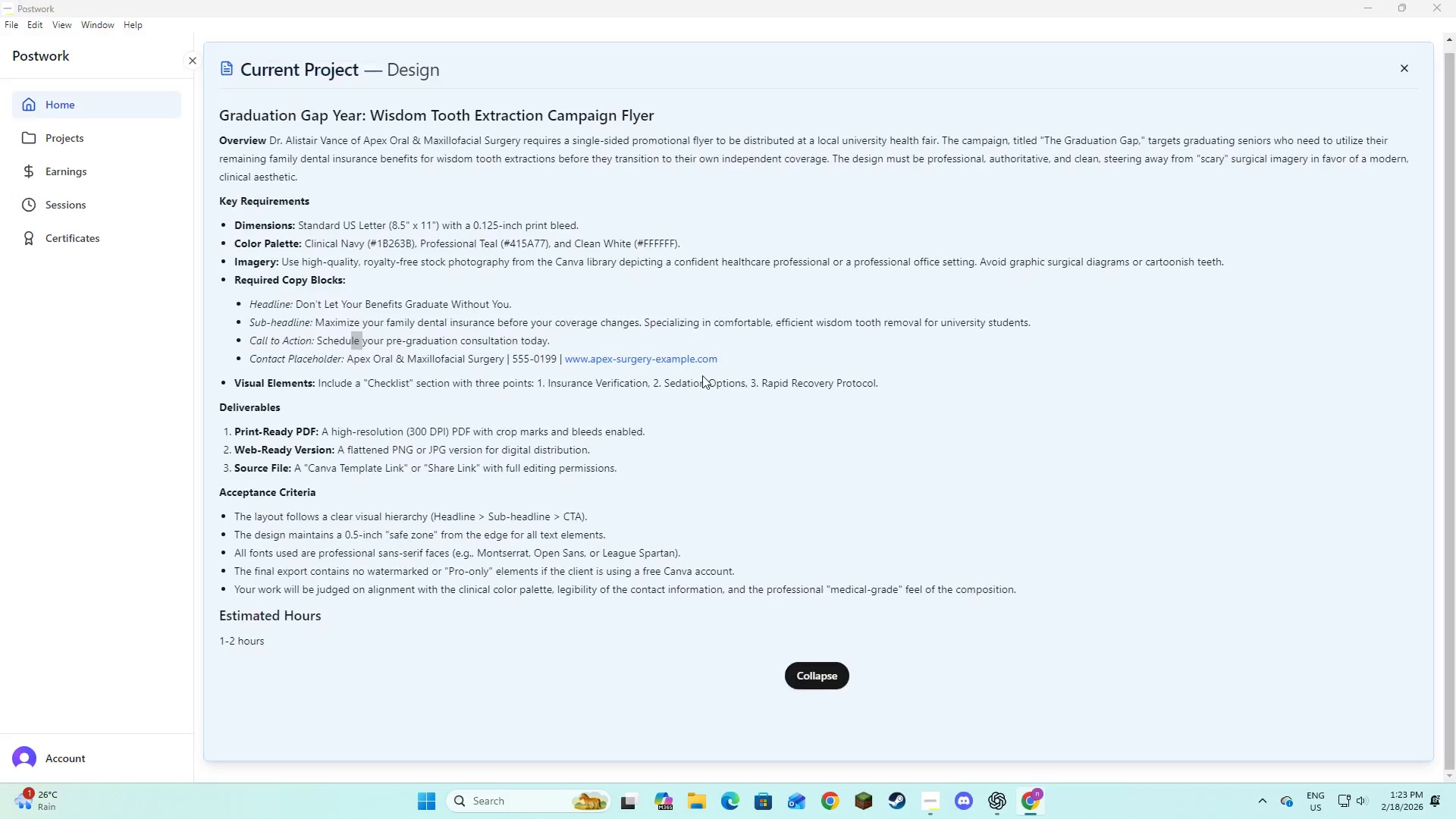 
key(Alt+Tab)